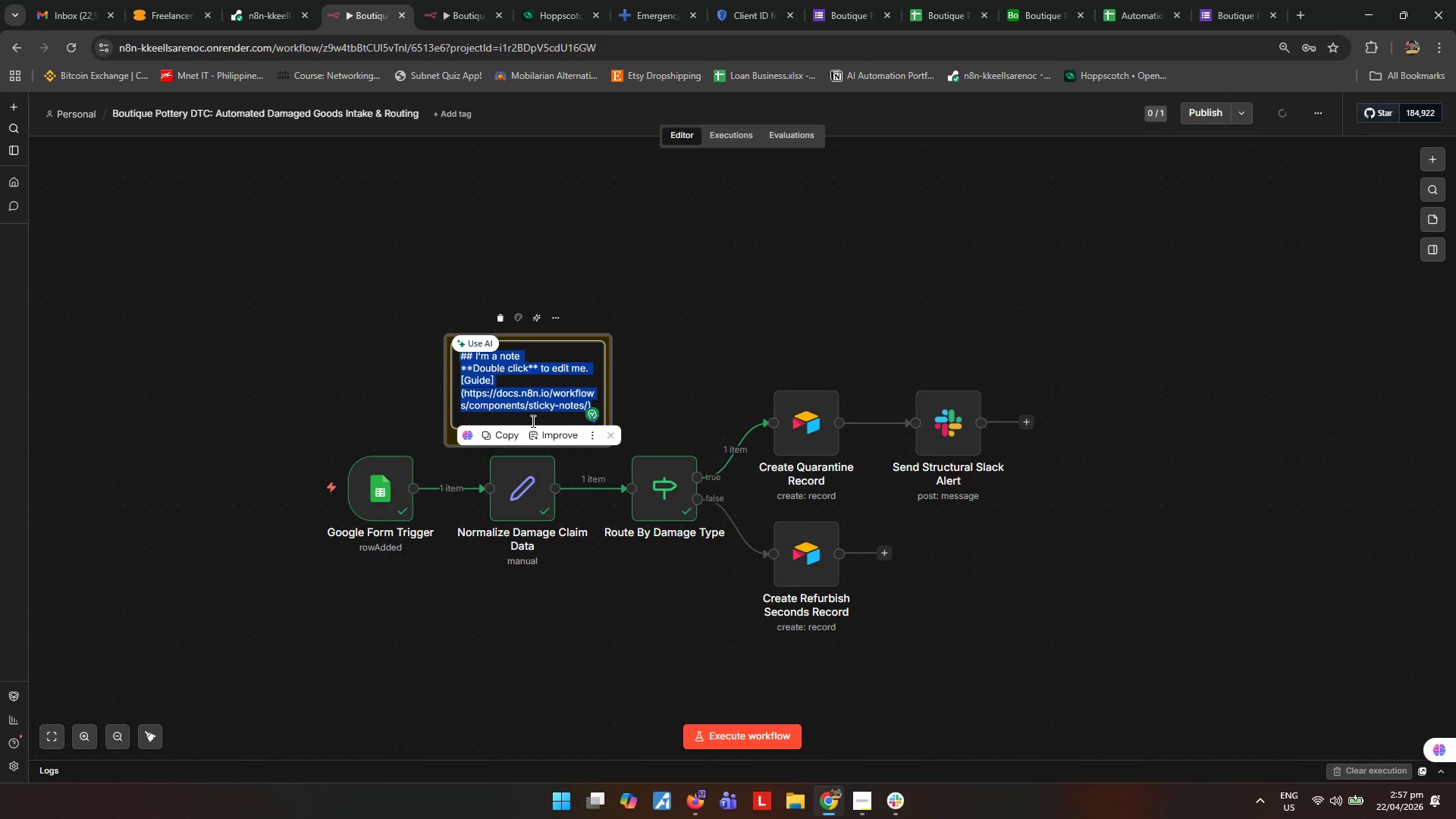 
type(Cleans and standardizes form inu)
key(Backspace)
type(puts before routing.)
 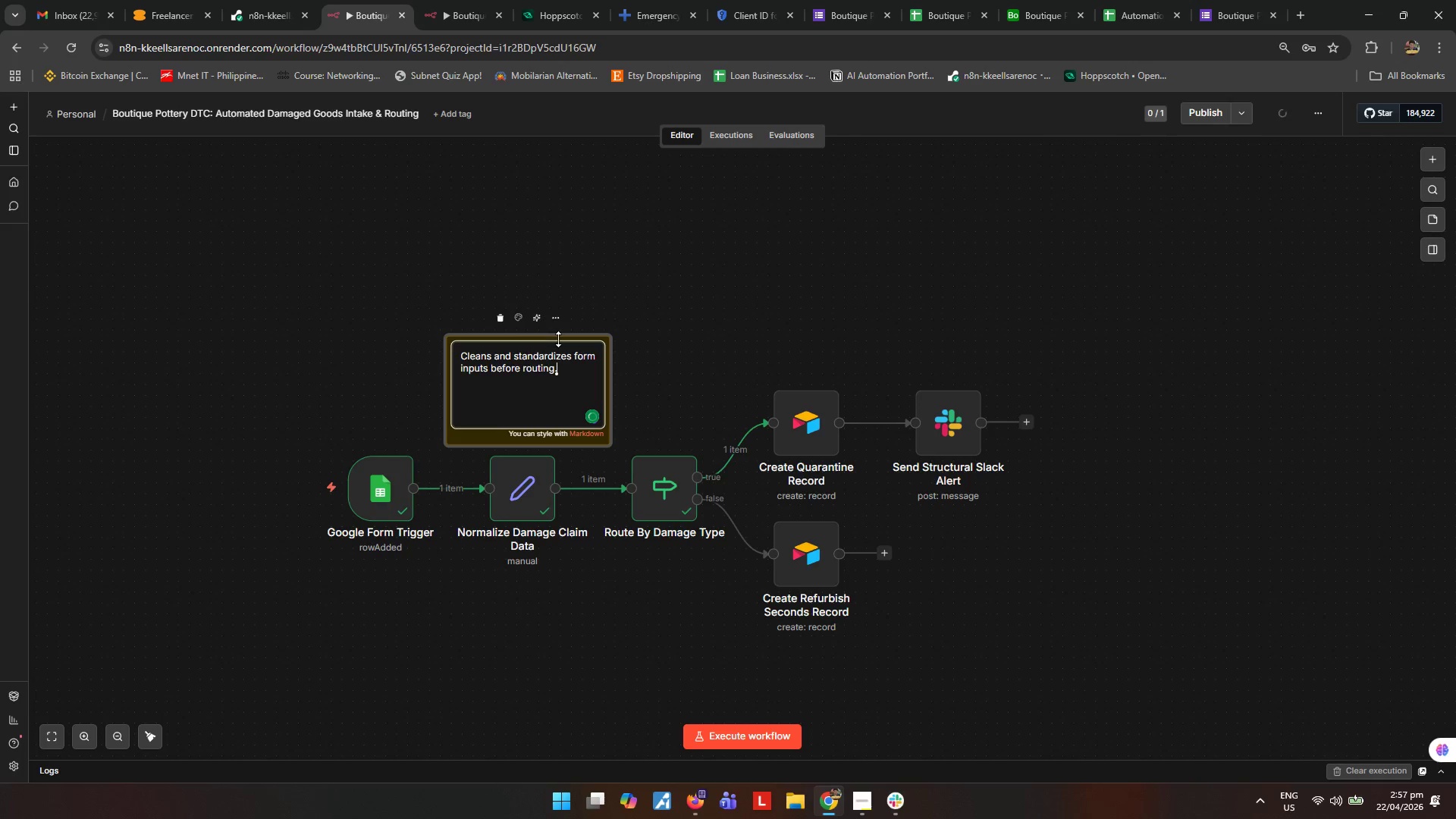 
left_click_drag(start_coordinate=[565, 336], to_coordinate=[566, 385])
 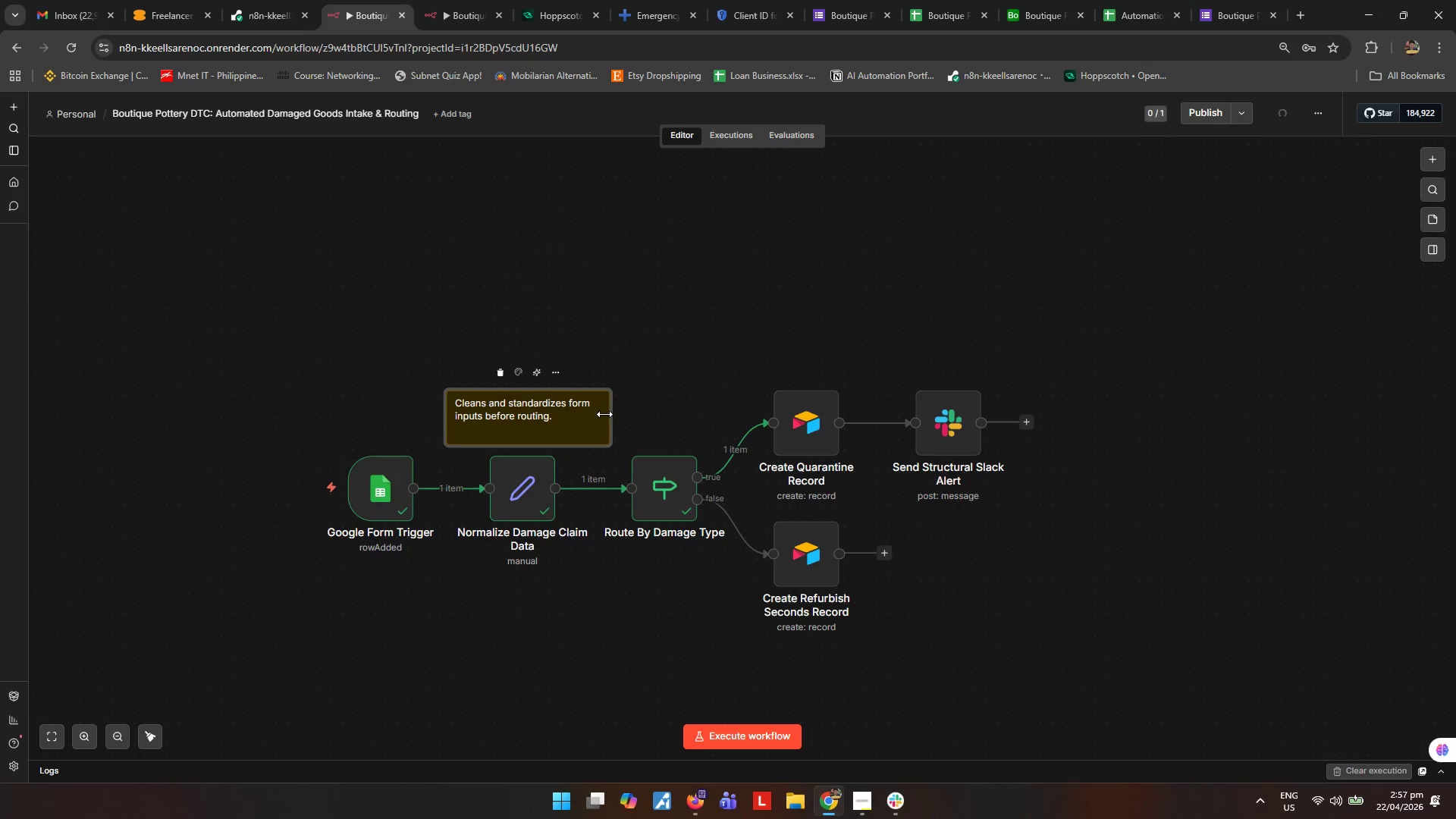 
left_click_drag(start_coordinate=[604, 414], to_coordinate=[560, 414])
 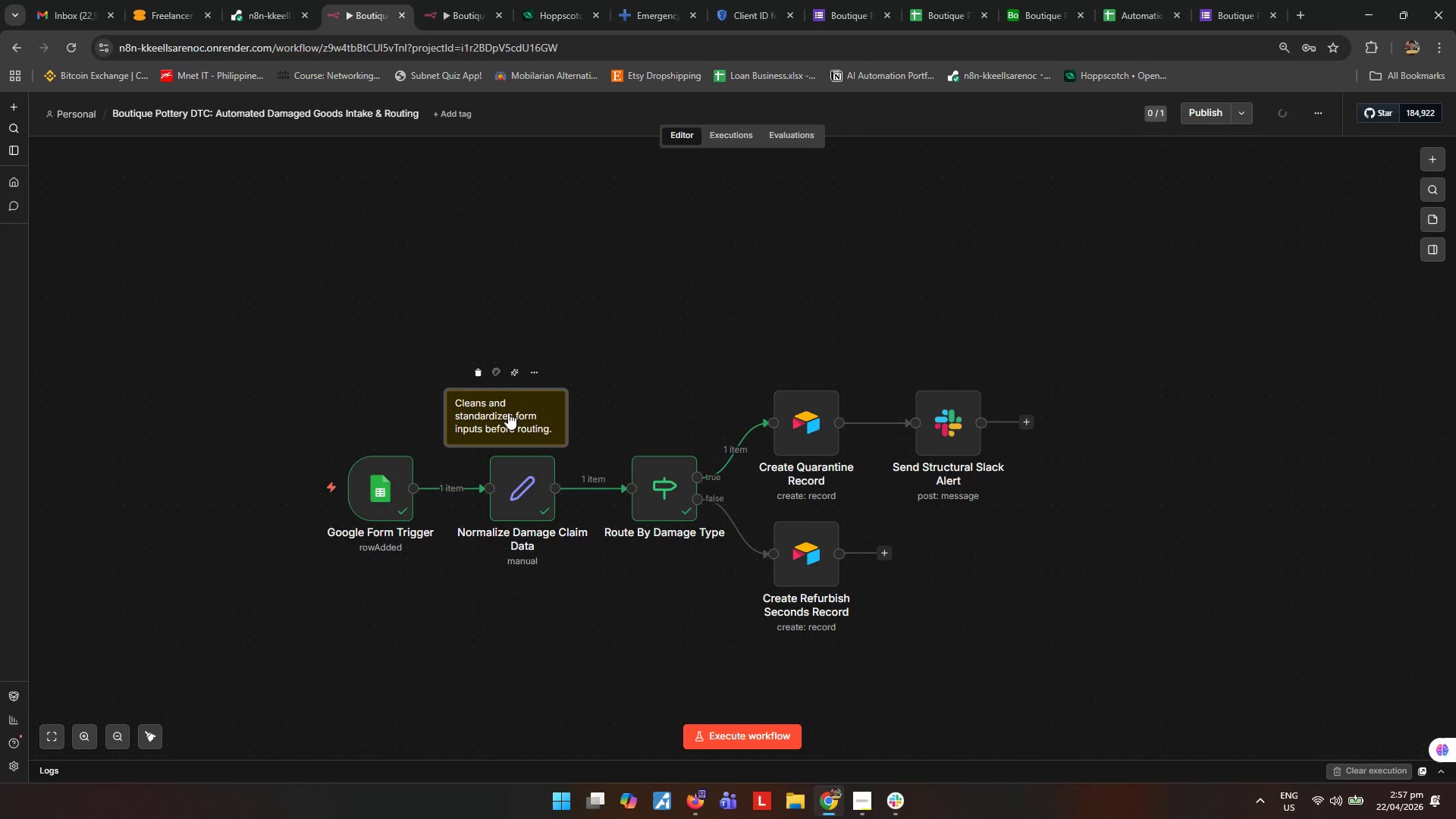 
left_click_drag(start_coordinate=[508, 413], to_coordinate=[529, 416])
 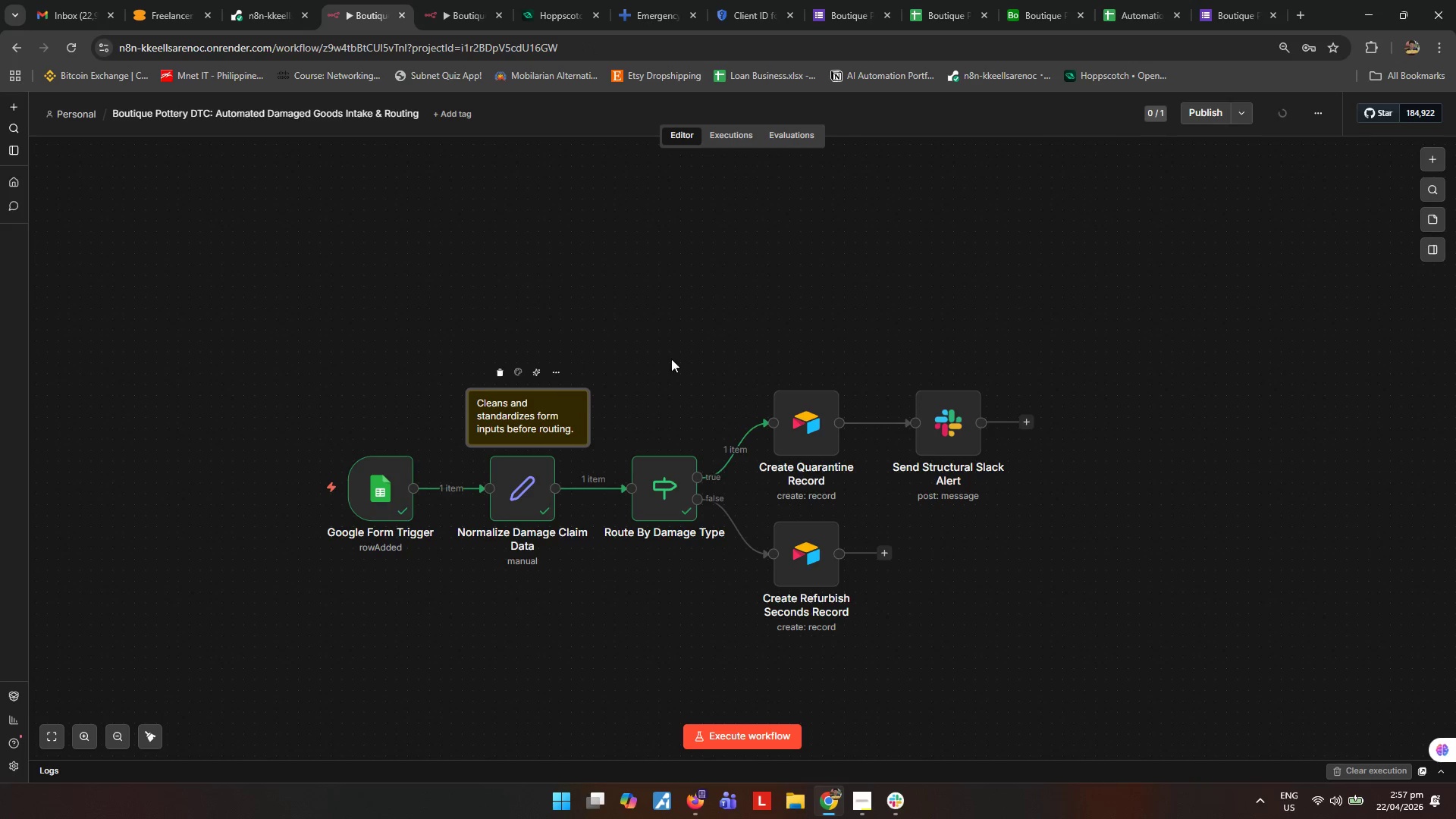 
left_click([689, 347])
 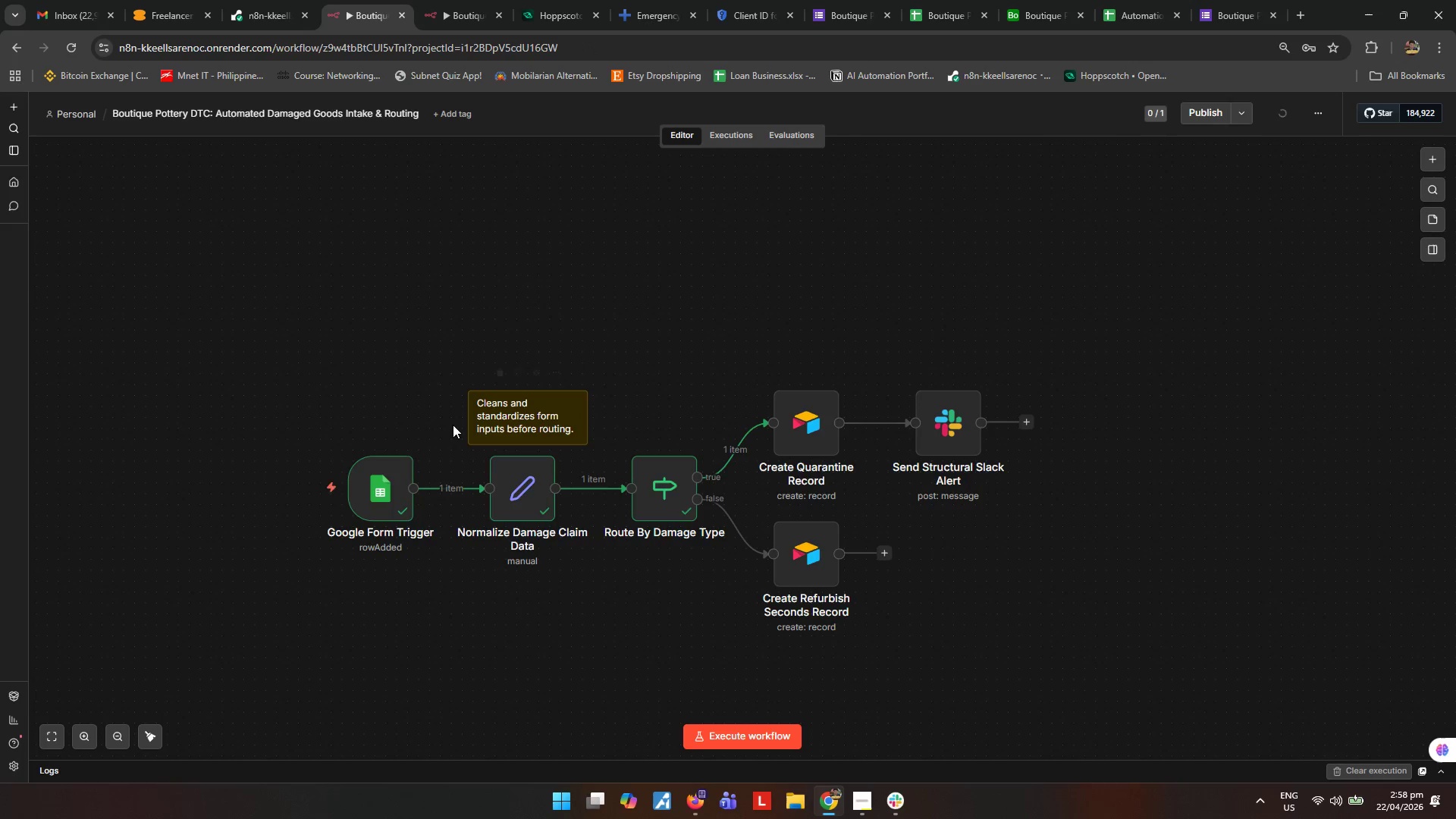 
left_click_drag(start_coordinate=[511, 416], to_coordinate=[503, 417])
 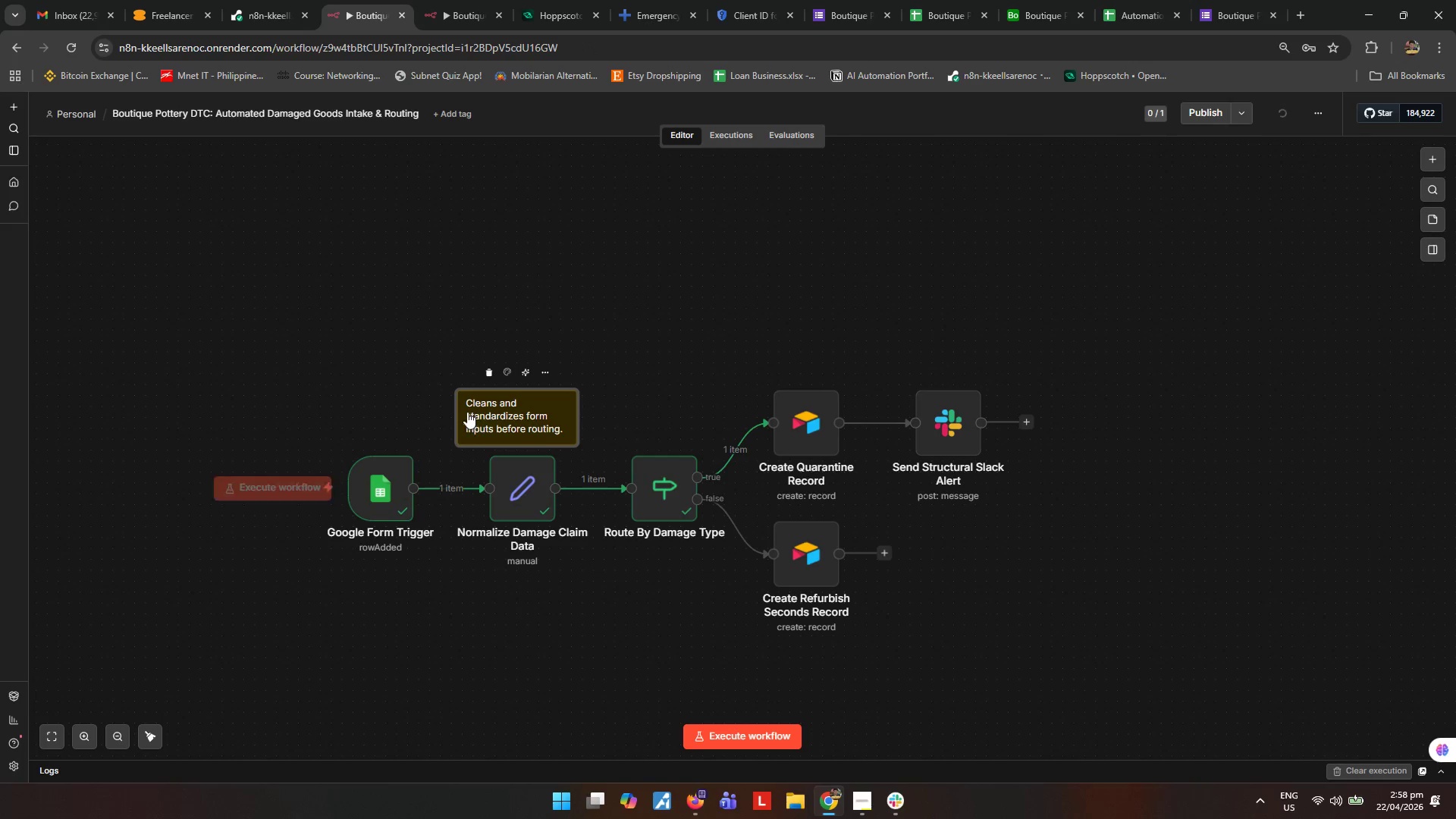 
left_click_drag(start_coordinate=[456, 410], to_coordinate=[464, 411])
 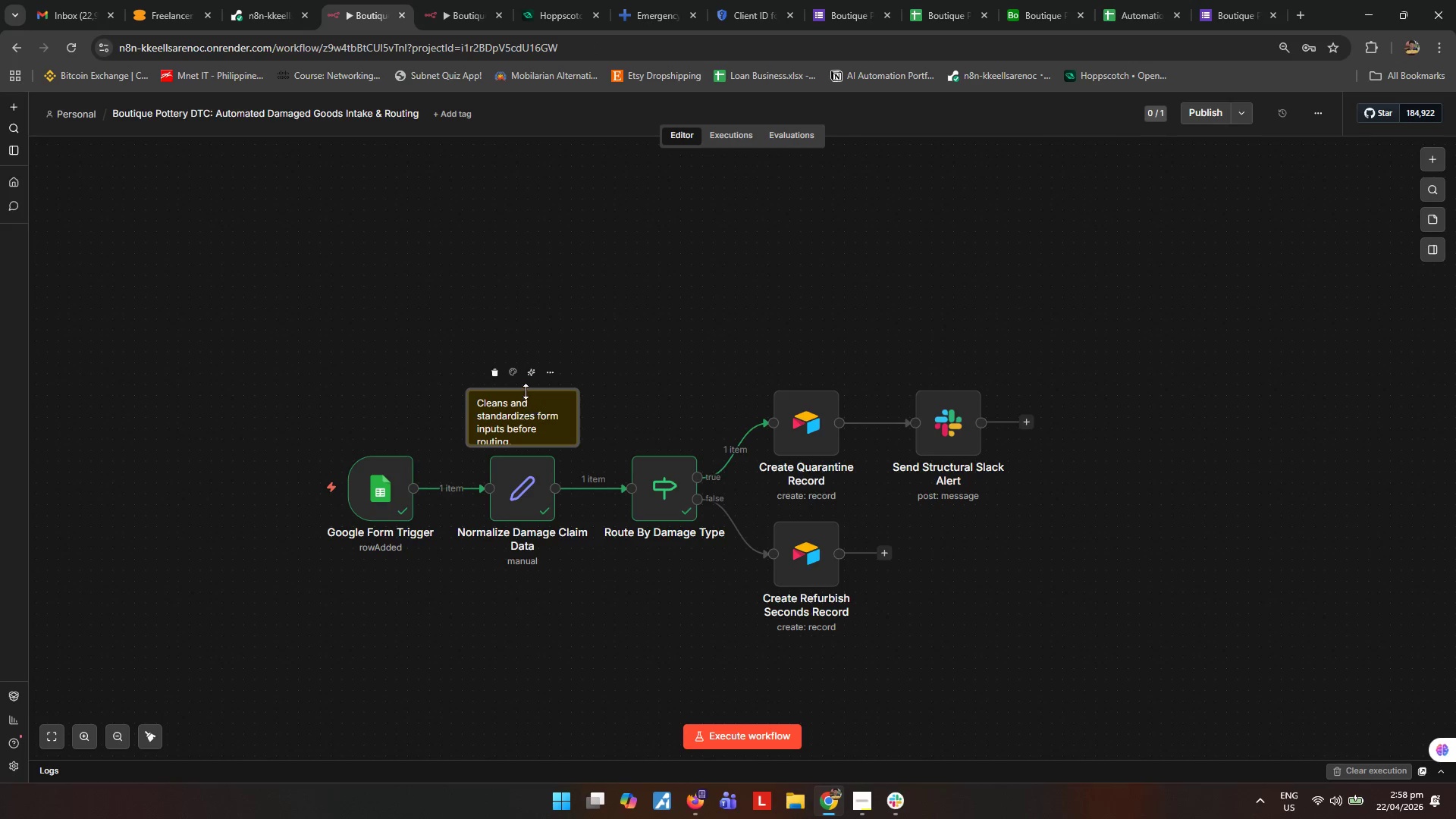 
left_click_drag(start_coordinate=[526, 390], to_coordinate=[525, 384])
 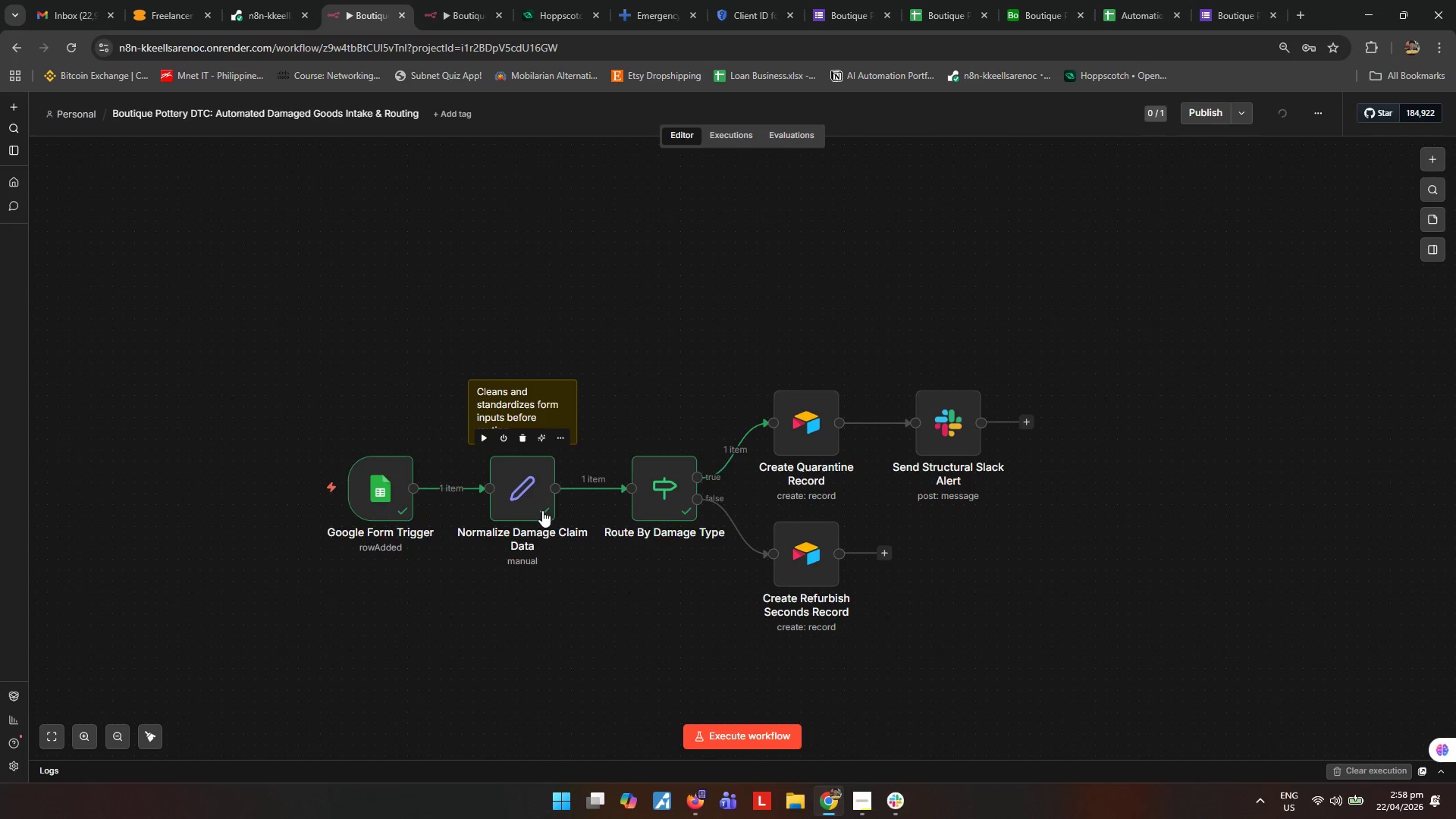 
wait(5.09)
 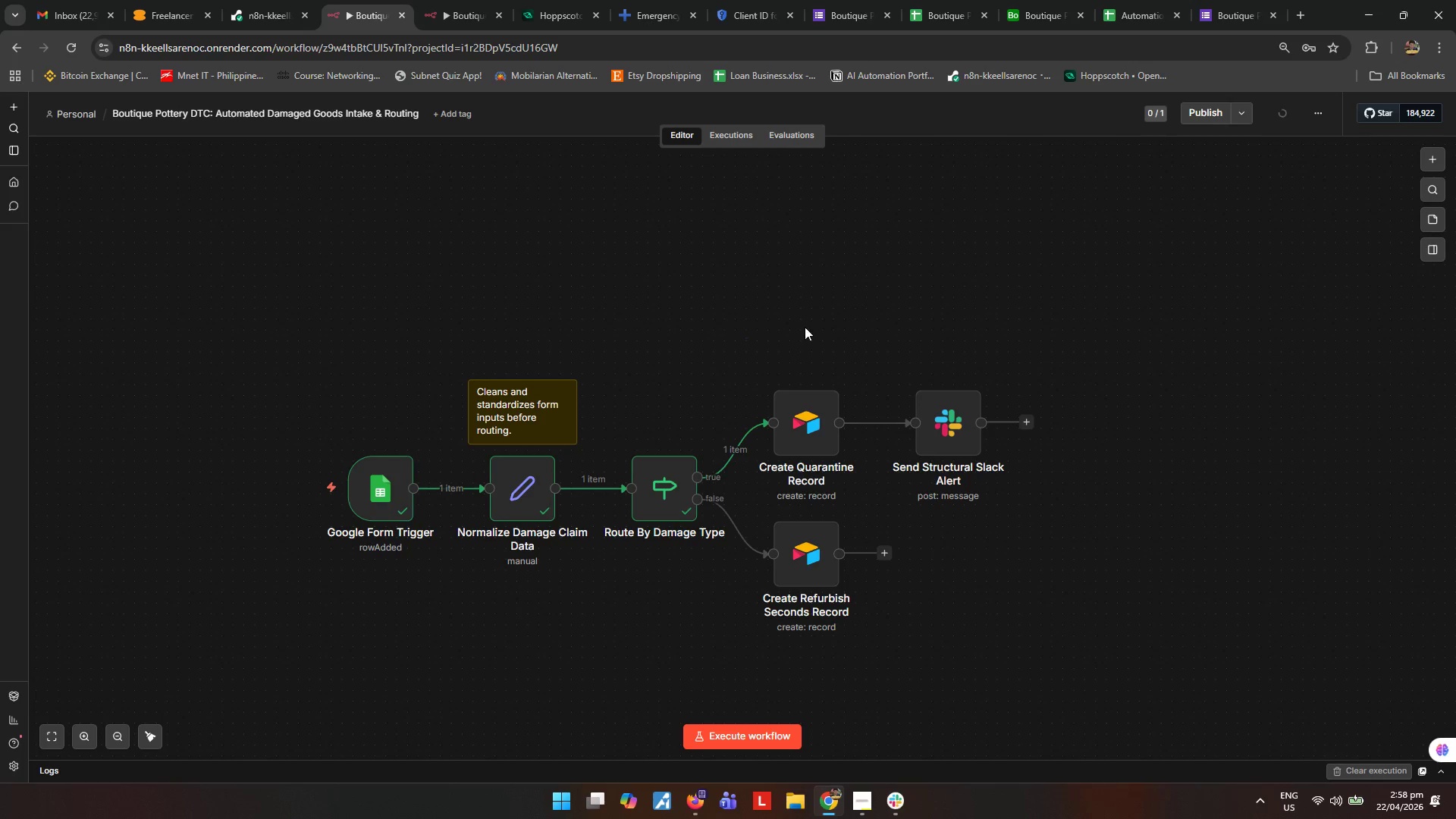 
left_click([1434, 221])
 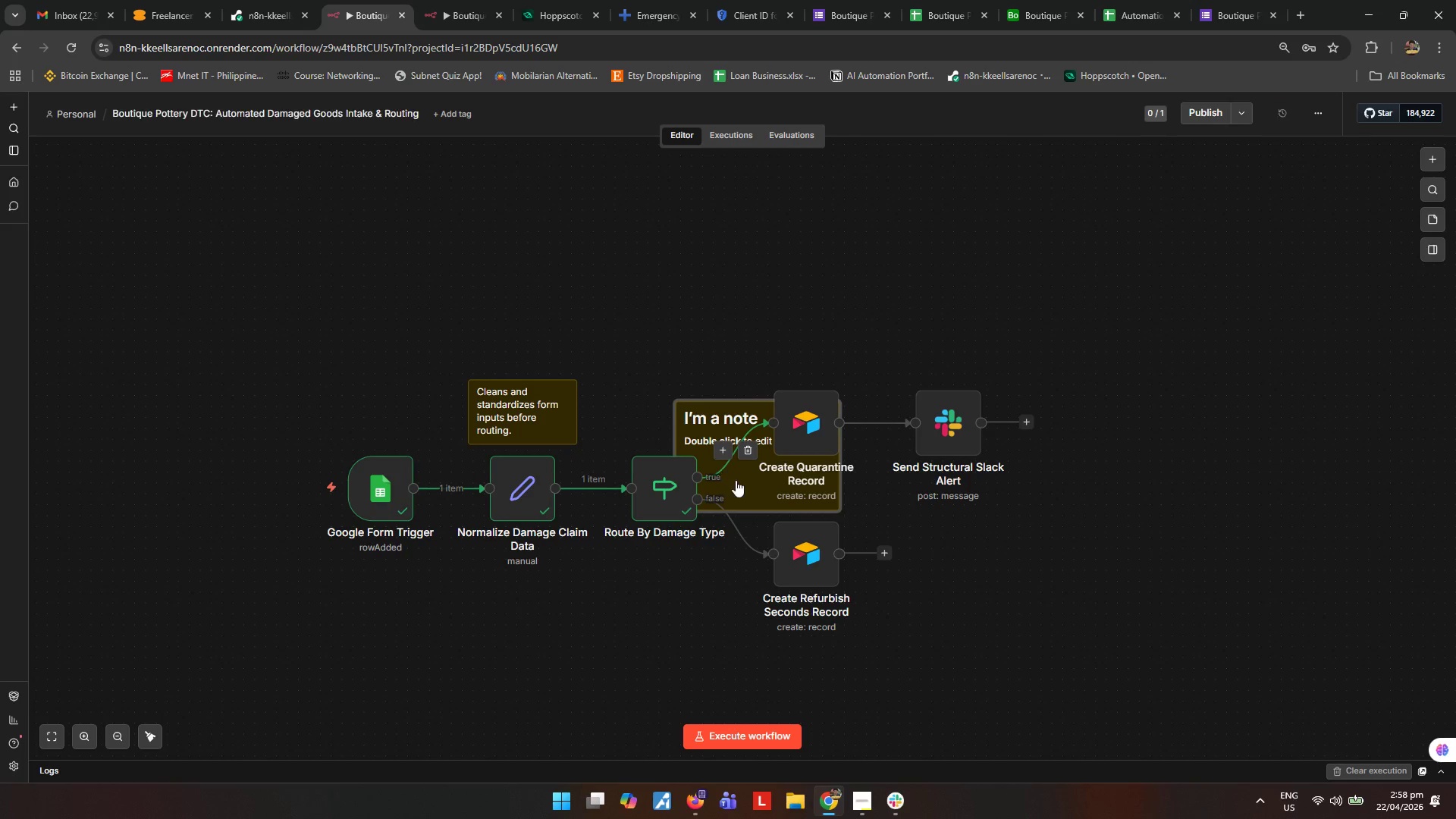 
left_click_drag(start_coordinate=[746, 486], to_coordinate=[644, 628])
 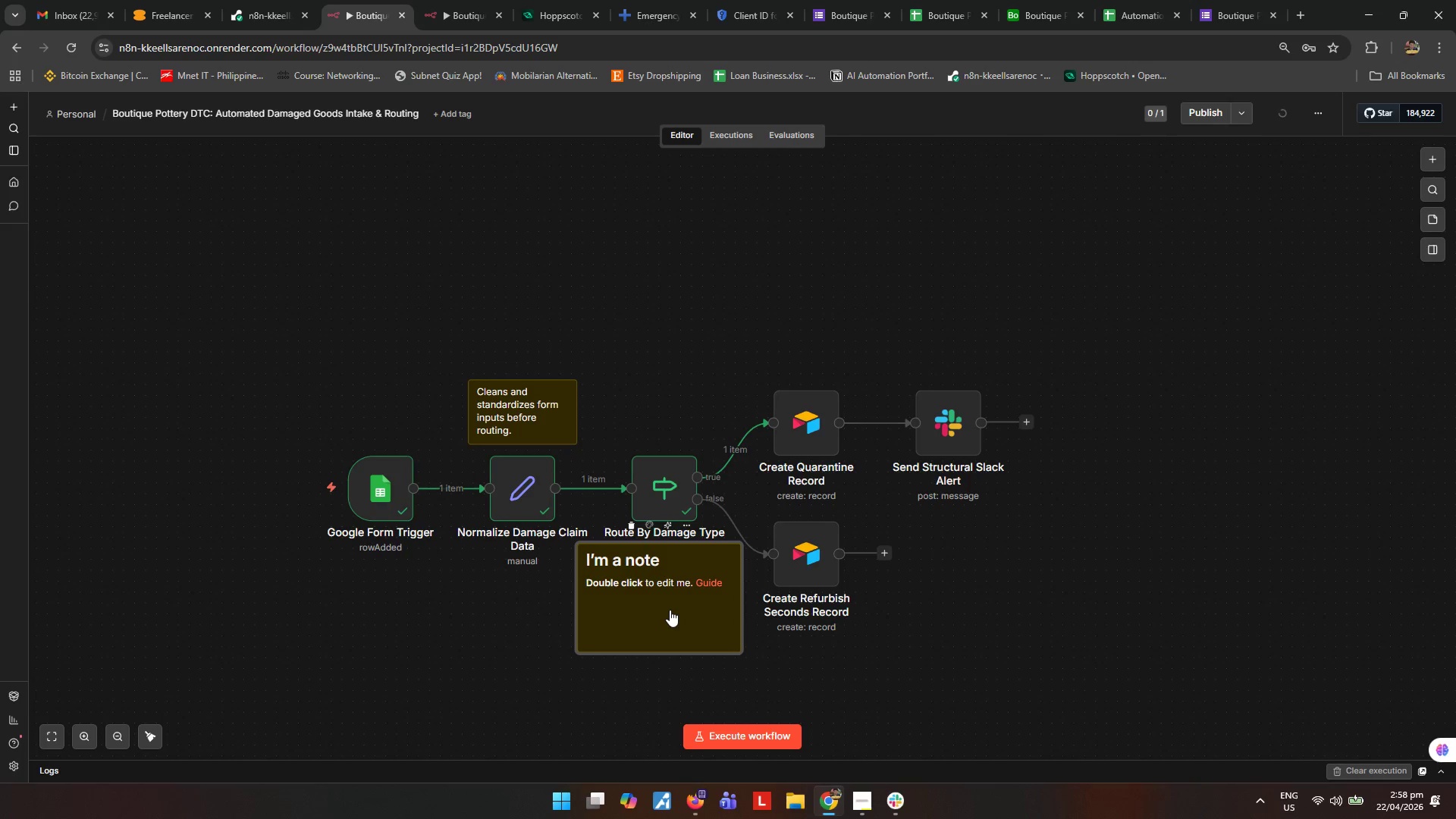 
double_click([670, 610])
 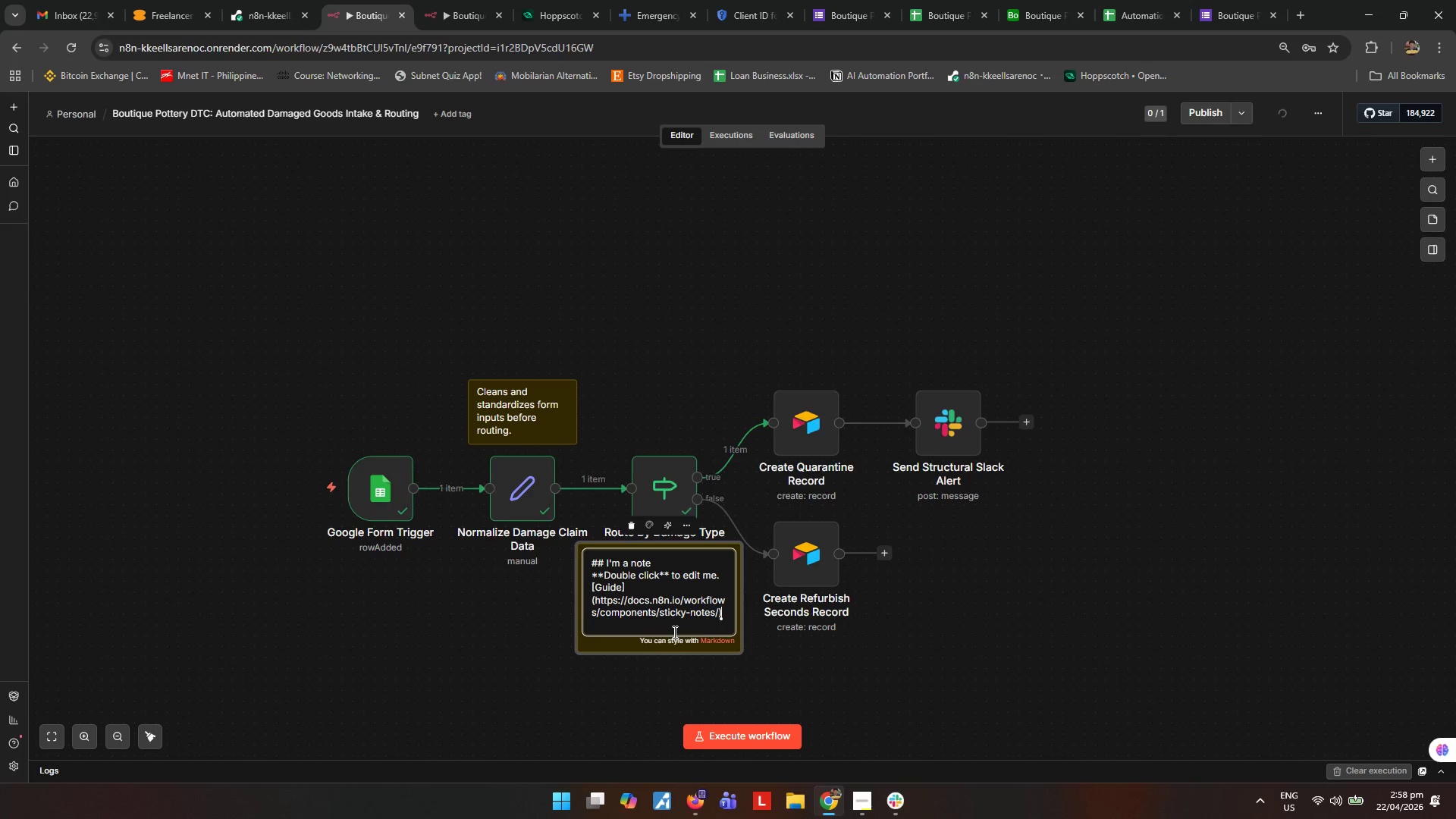 
key(Control+ControlLeft)
 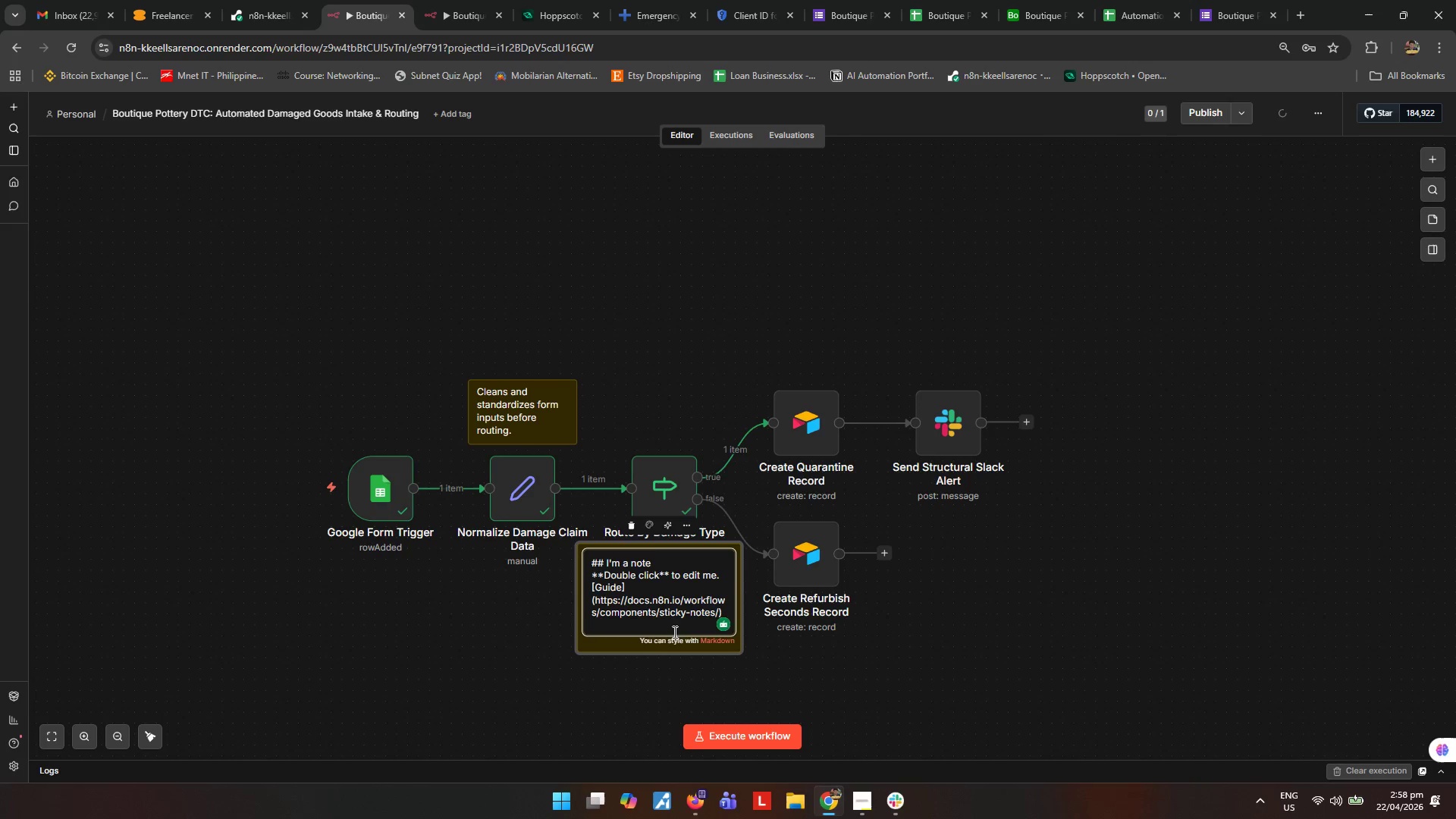 
key(Control+A)
 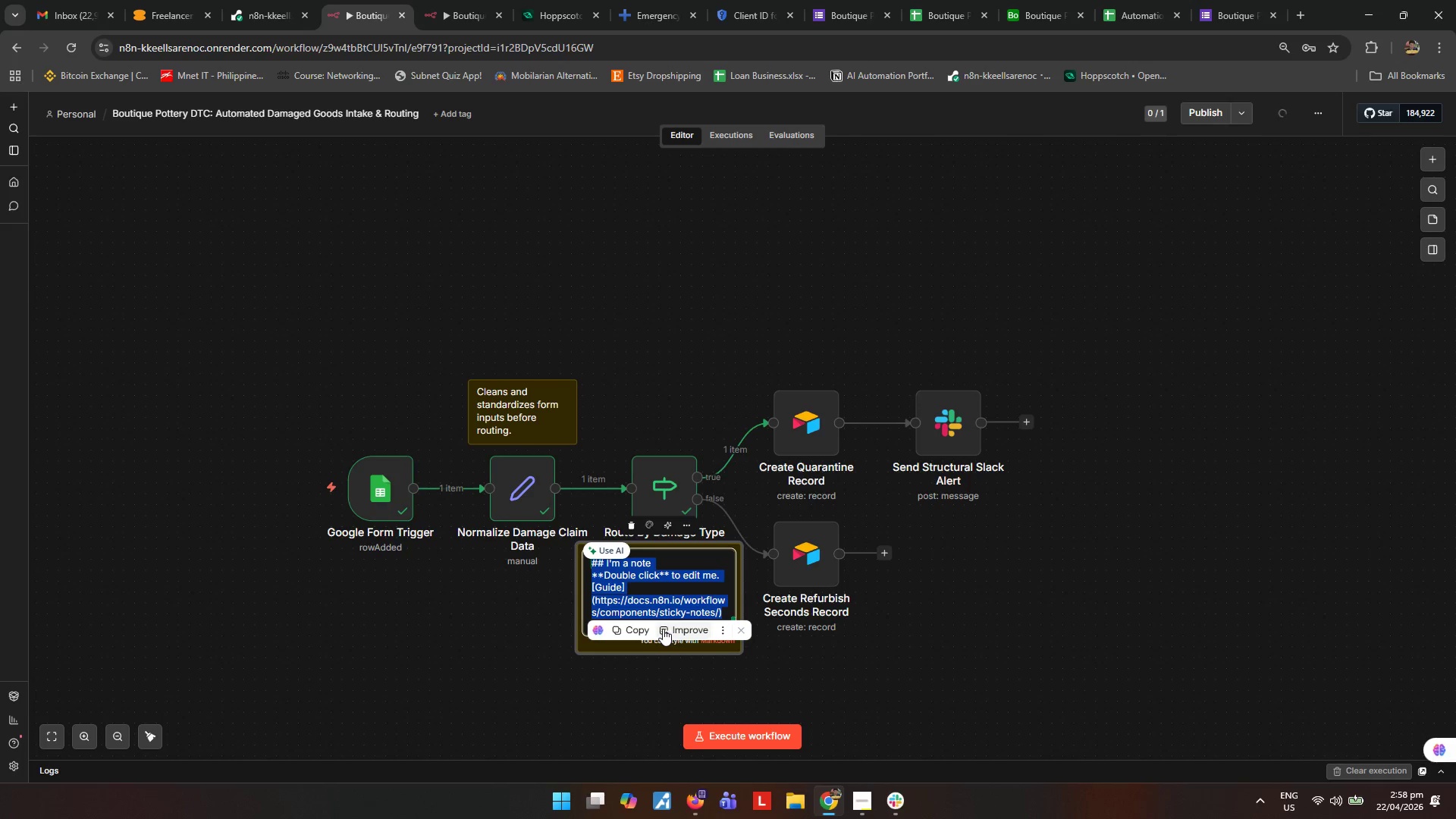 
type(True = Structural >)
key(Backspace)
type(-> Quarantine + Slack.)
 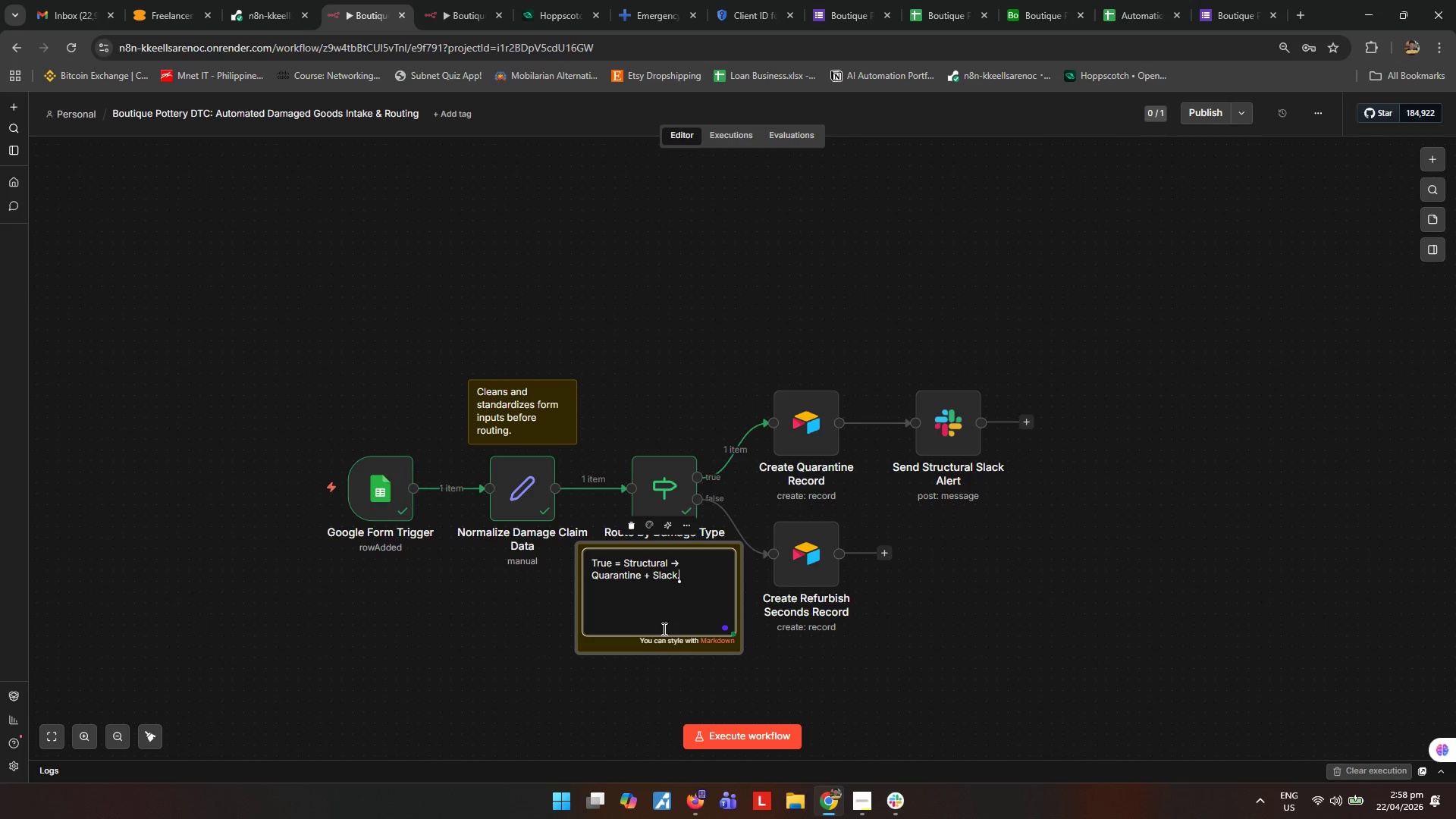 
key(Shift+Enter)
 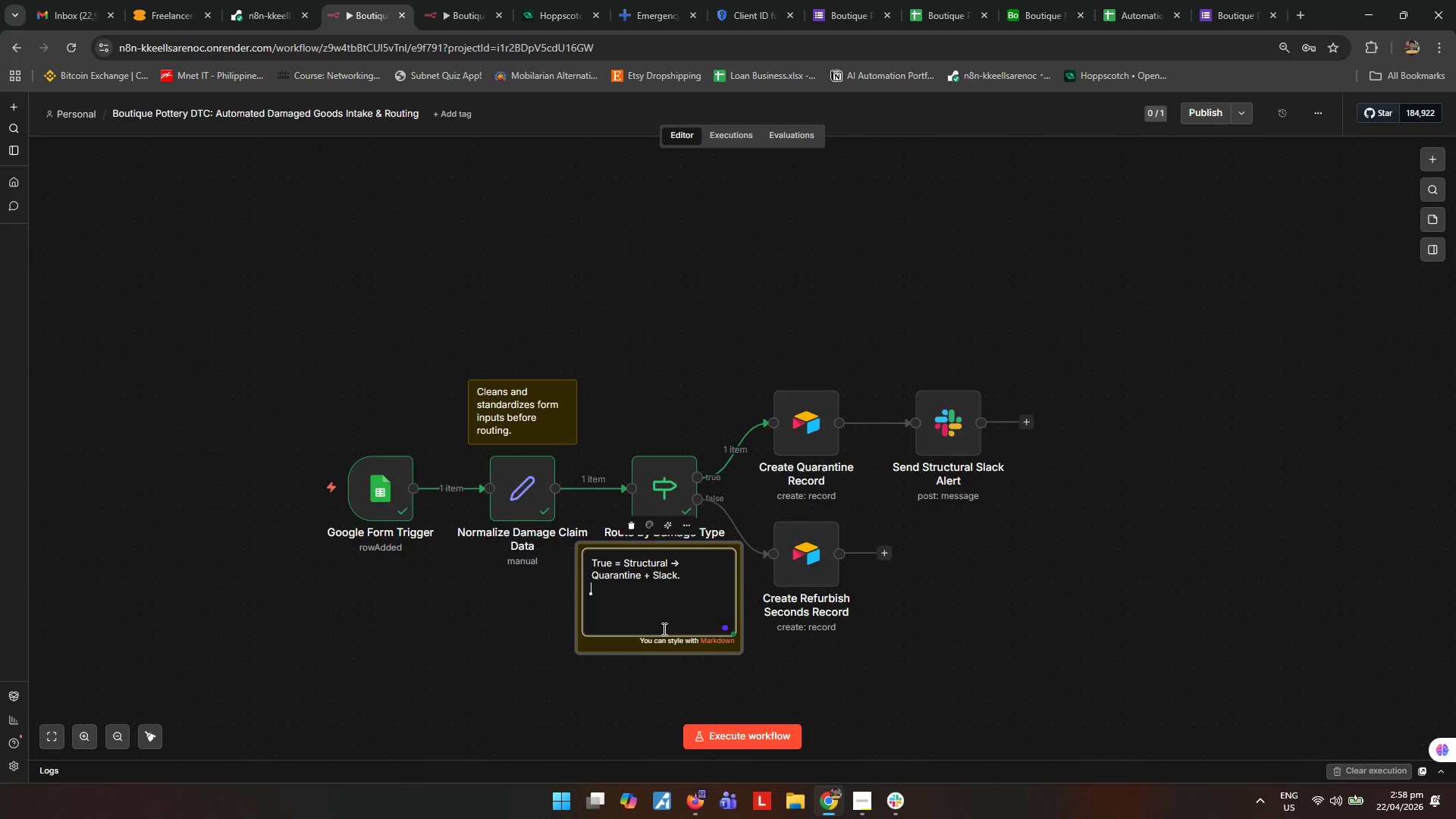 
type(False = Cosmetic -> Refurbish/senc)
key(Backspace)
key(Backspace)
key(Backspace)
key(Backspace)
type(Seconds.)
 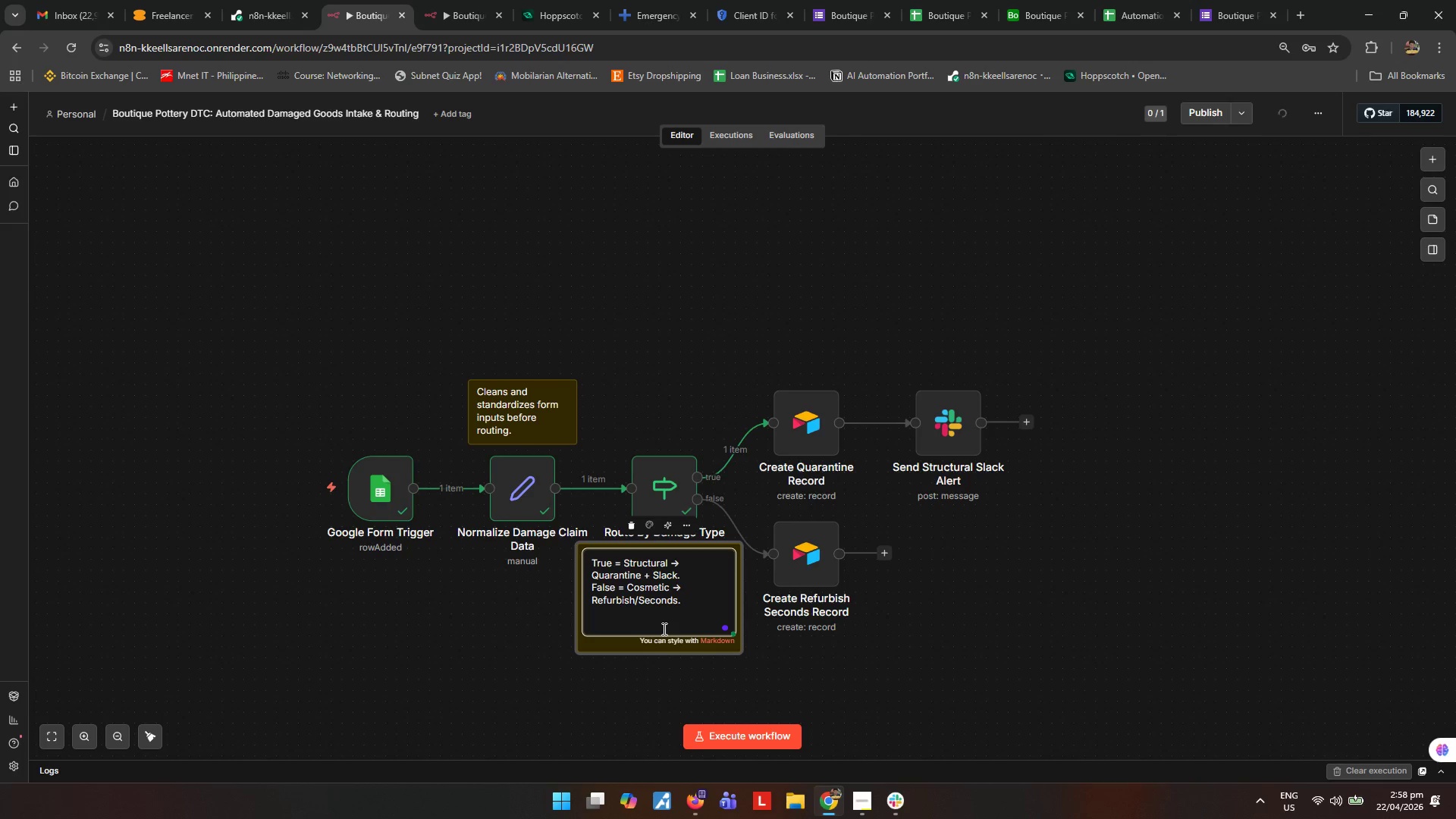 
left_click([608, 711])
 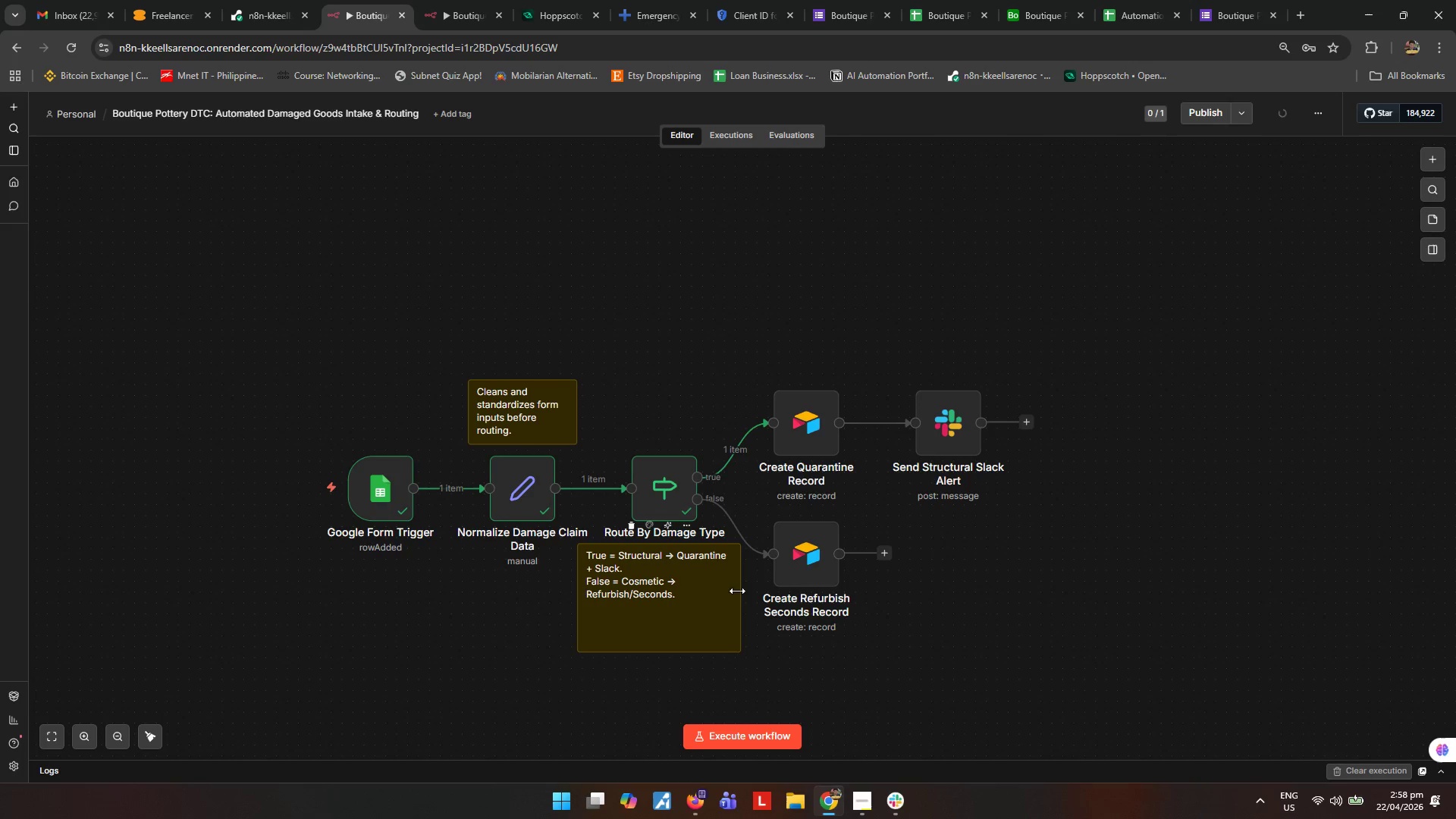 
left_click_drag(start_coordinate=[664, 651], to_coordinate=[665, 614])
 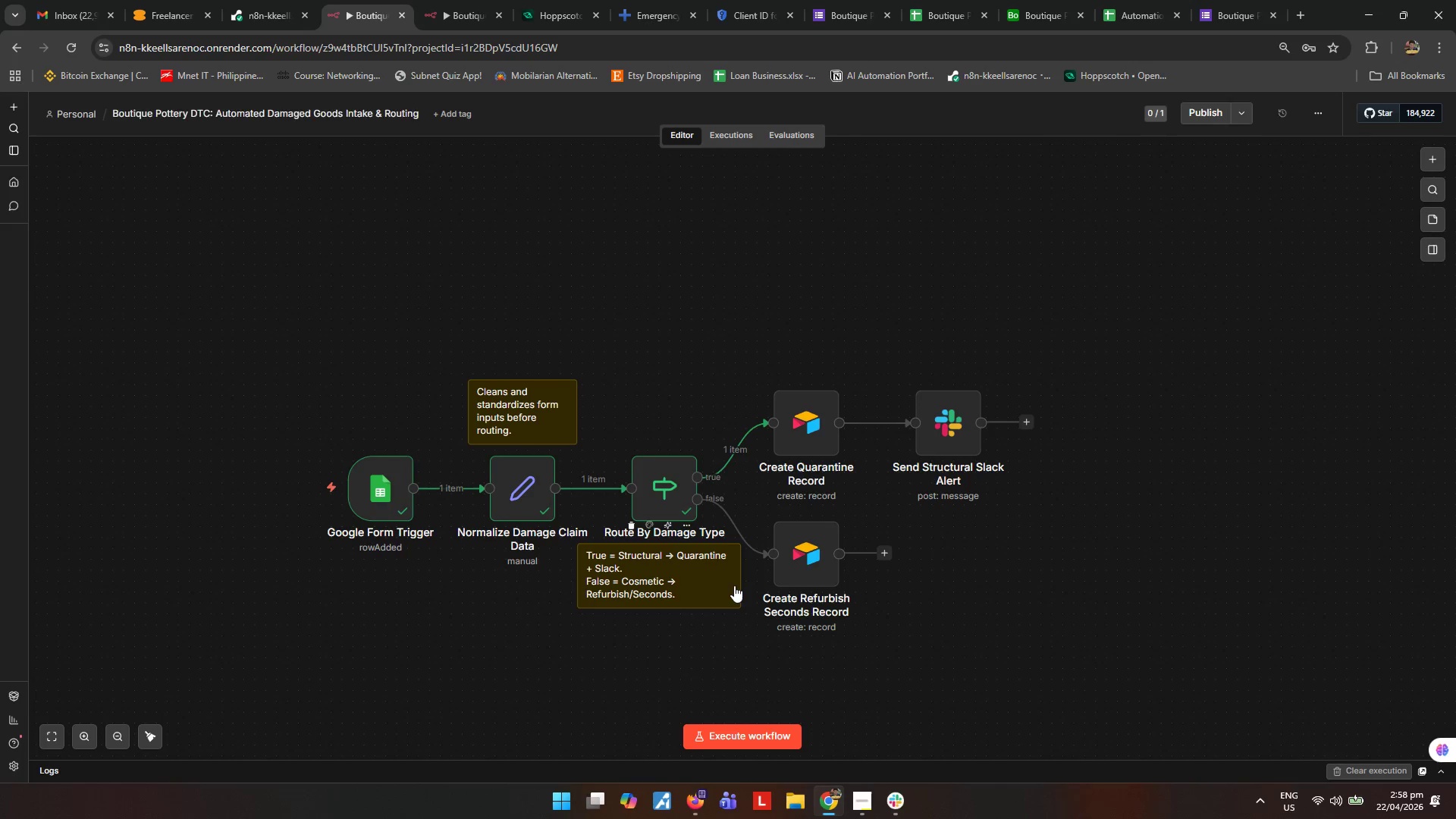 
left_click_drag(start_coordinate=[734, 585], to_coordinate=[739, 585])
 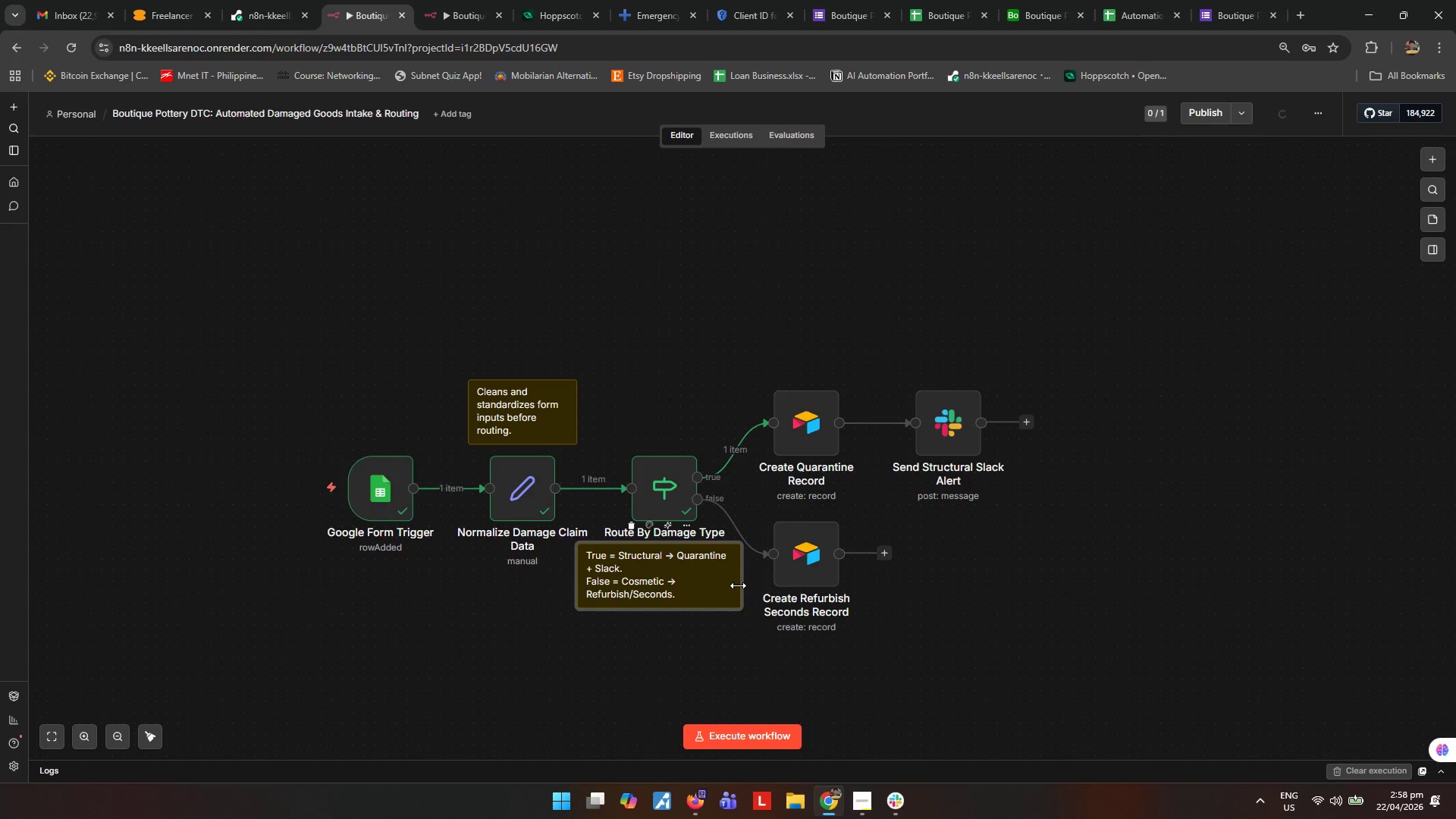 
left_click_drag(start_coordinate=[739, 585], to_coordinate=[707, 585])
 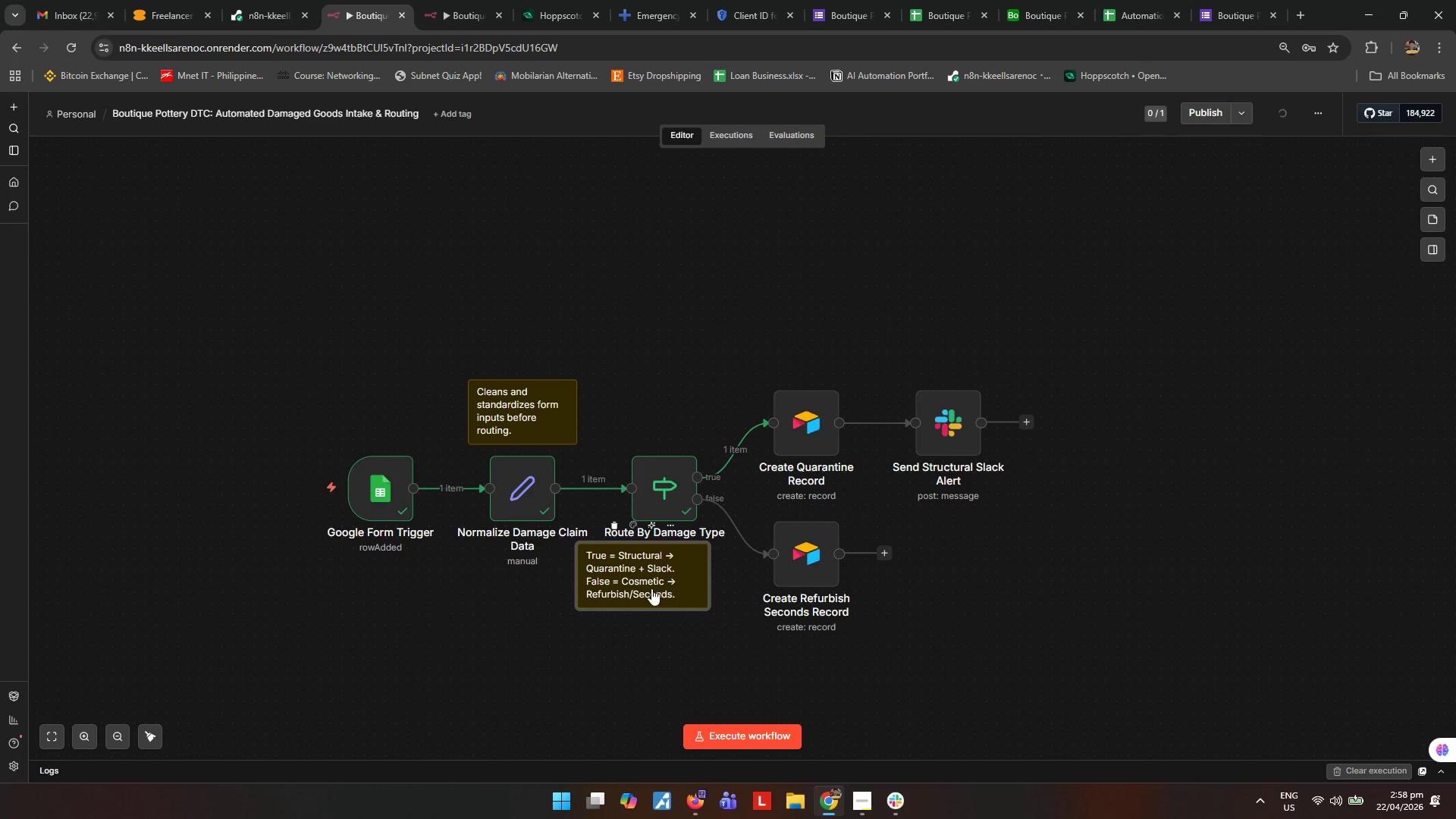 
left_click_drag(start_coordinate=[650, 588], to_coordinate=[668, 598])
 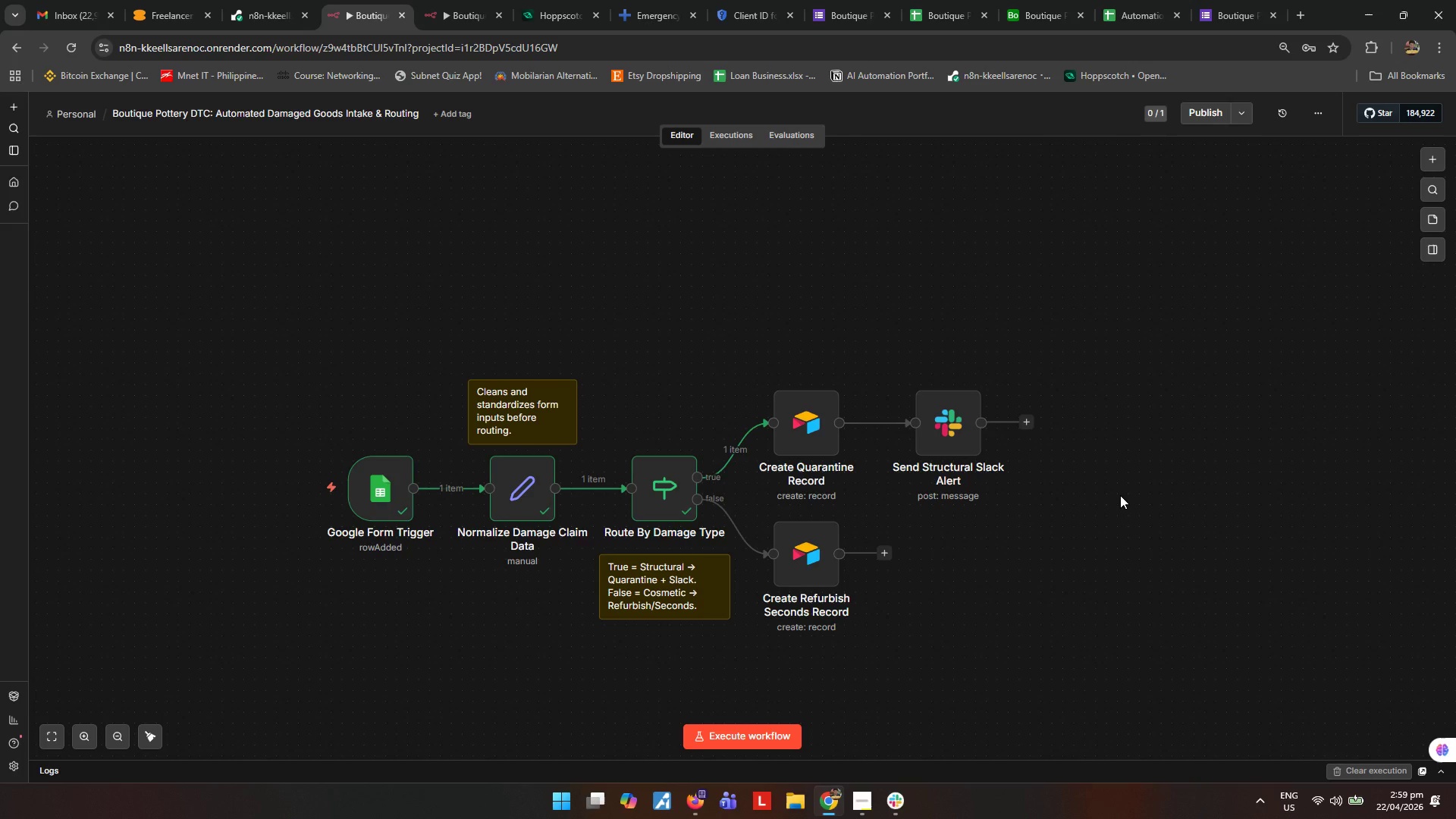 
wait(35.5)
 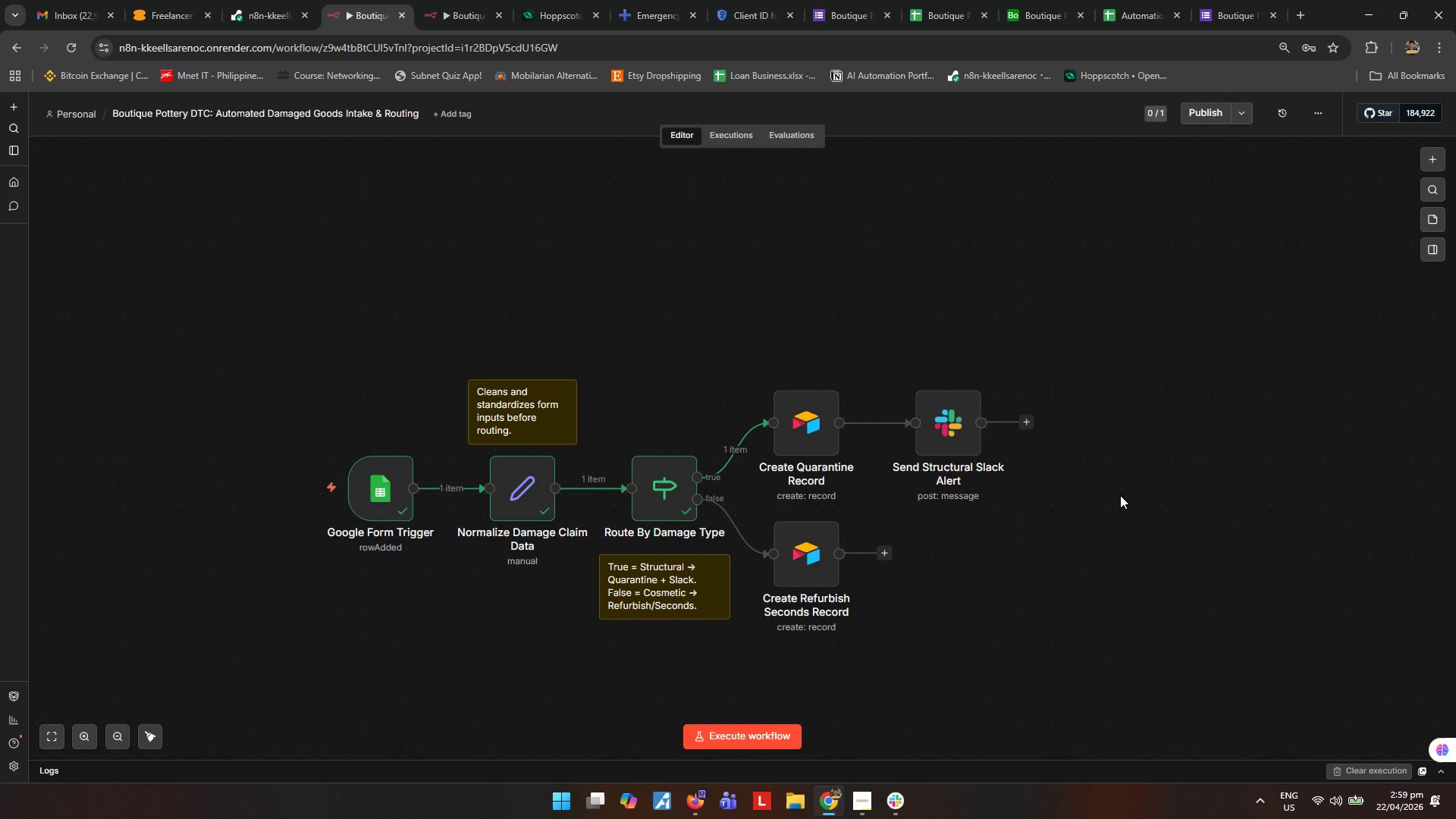 
left_click([448, 10])
 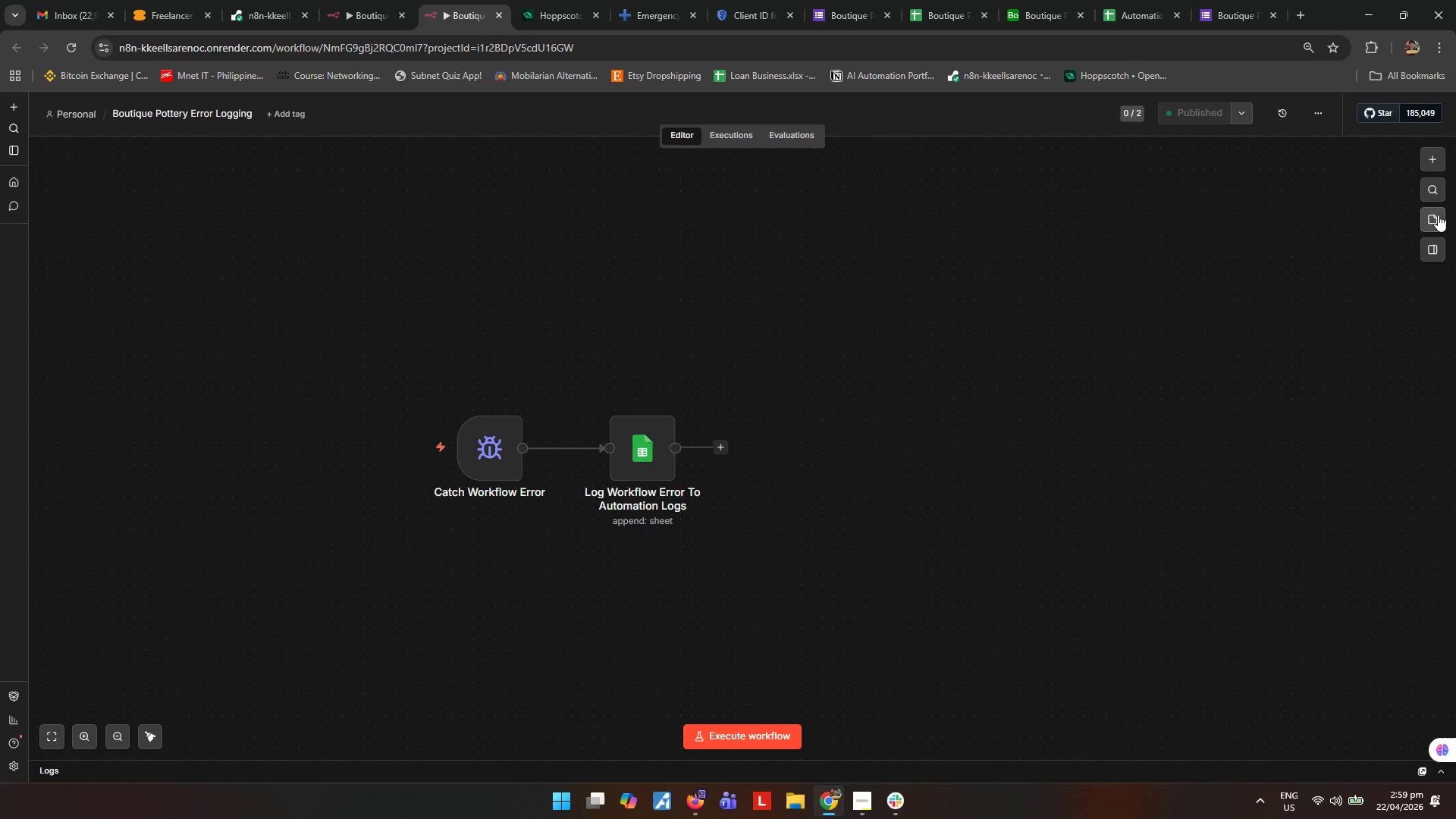 
left_click([1439, 219])
 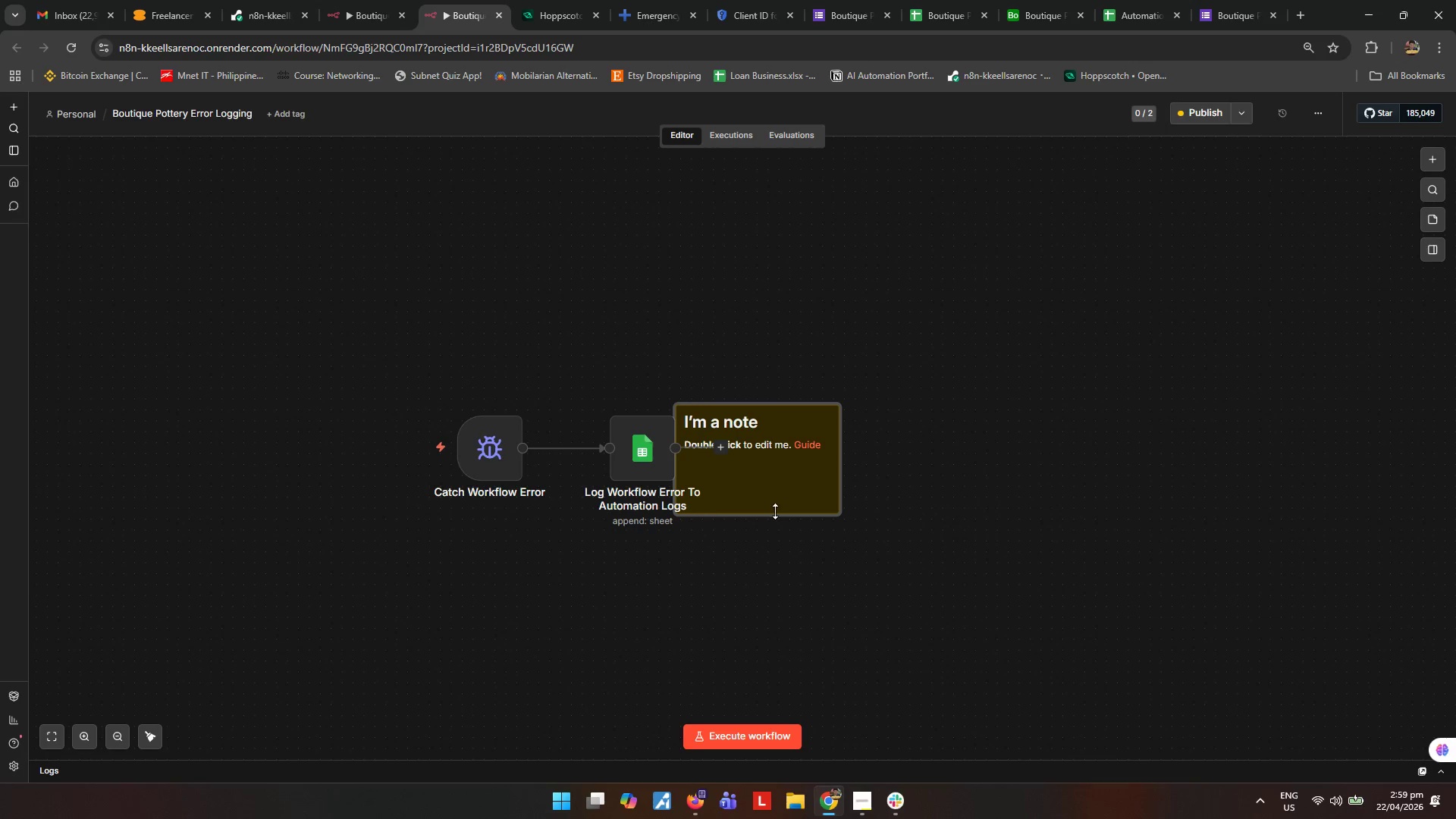 
left_click_drag(start_coordinate=[798, 497], to_coordinate=[596, 383])
 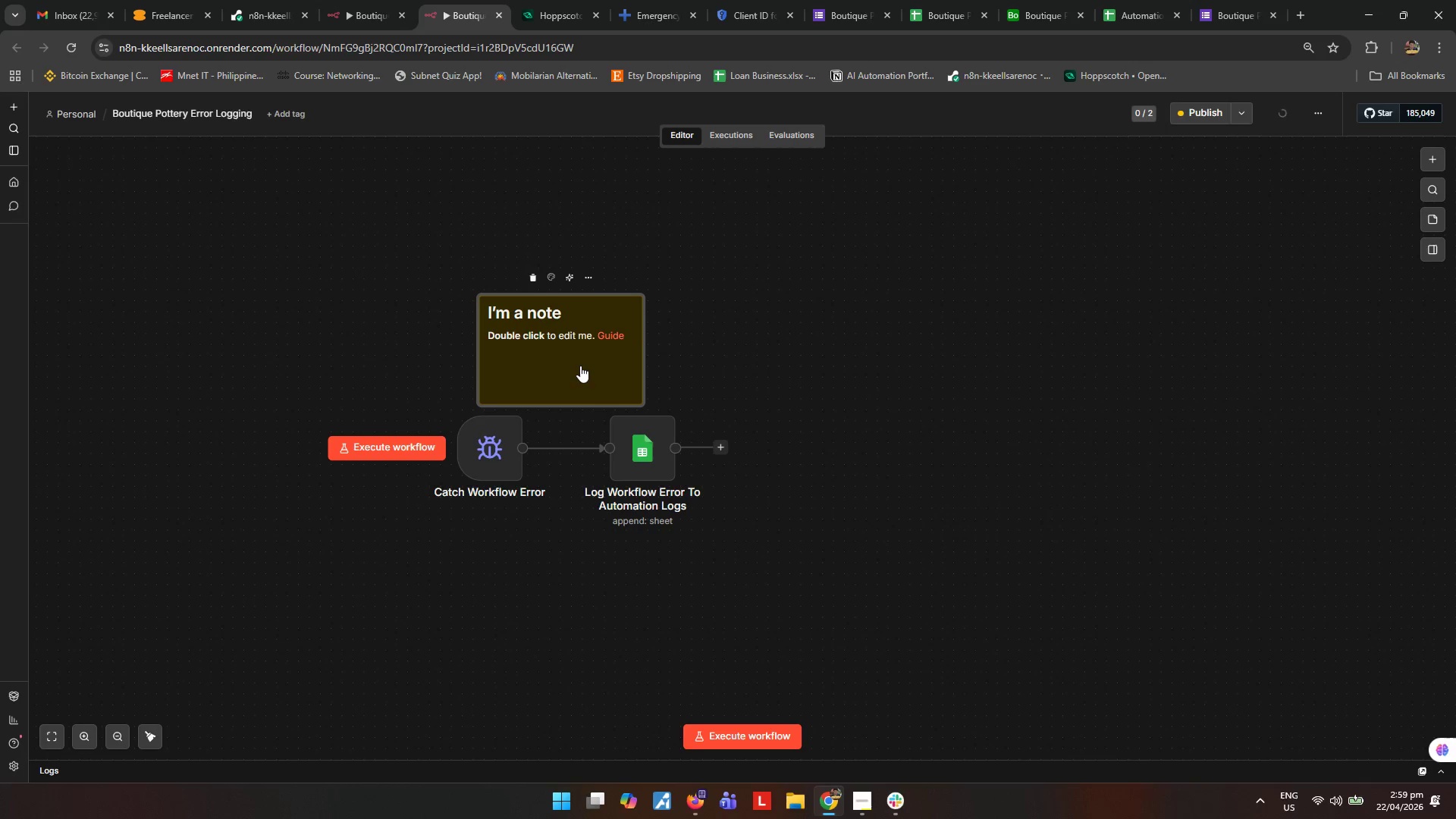 
wait(9.77)
 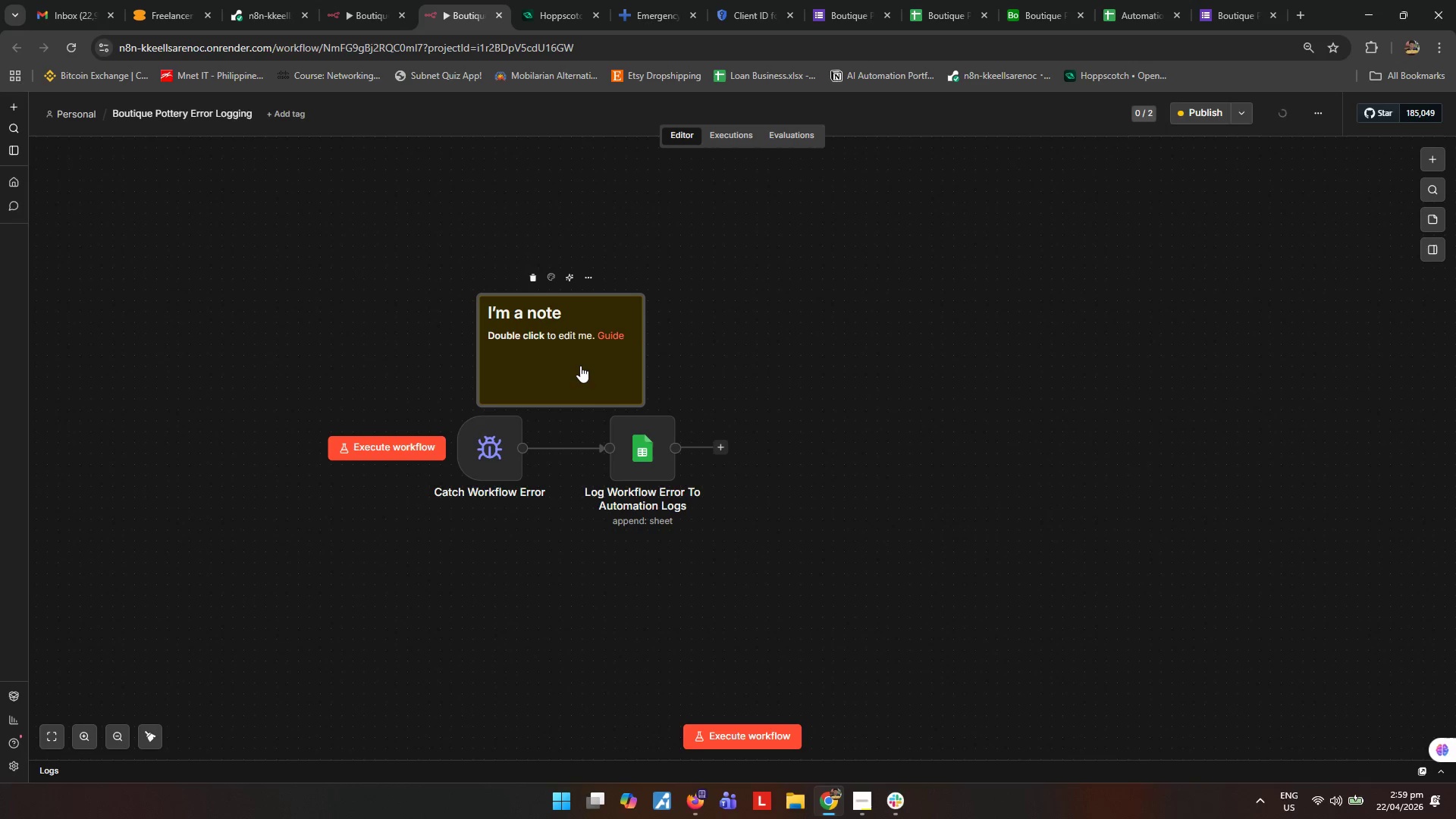 
double_click([610, 356])
 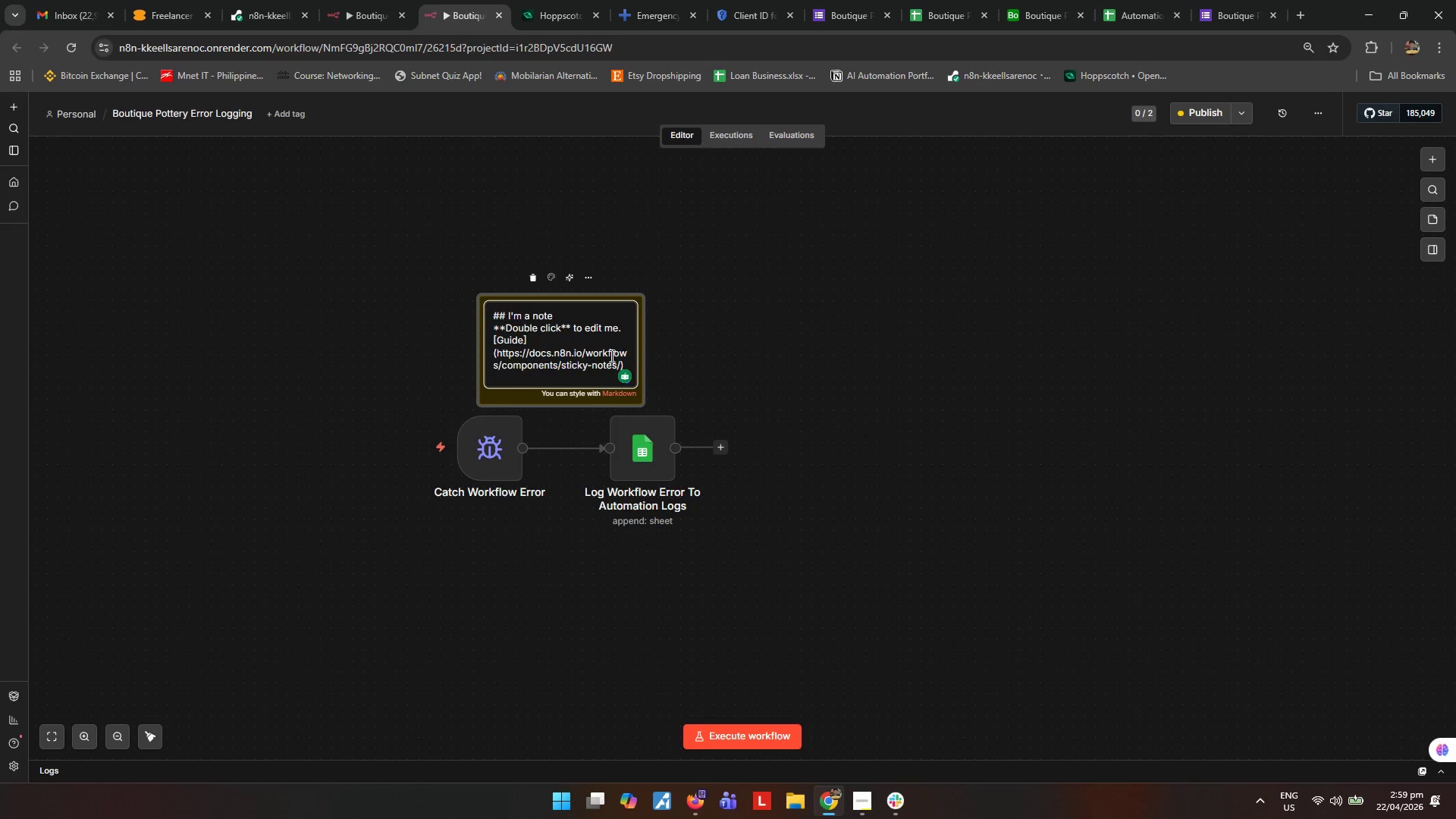 
key(Control+ControlLeft)
 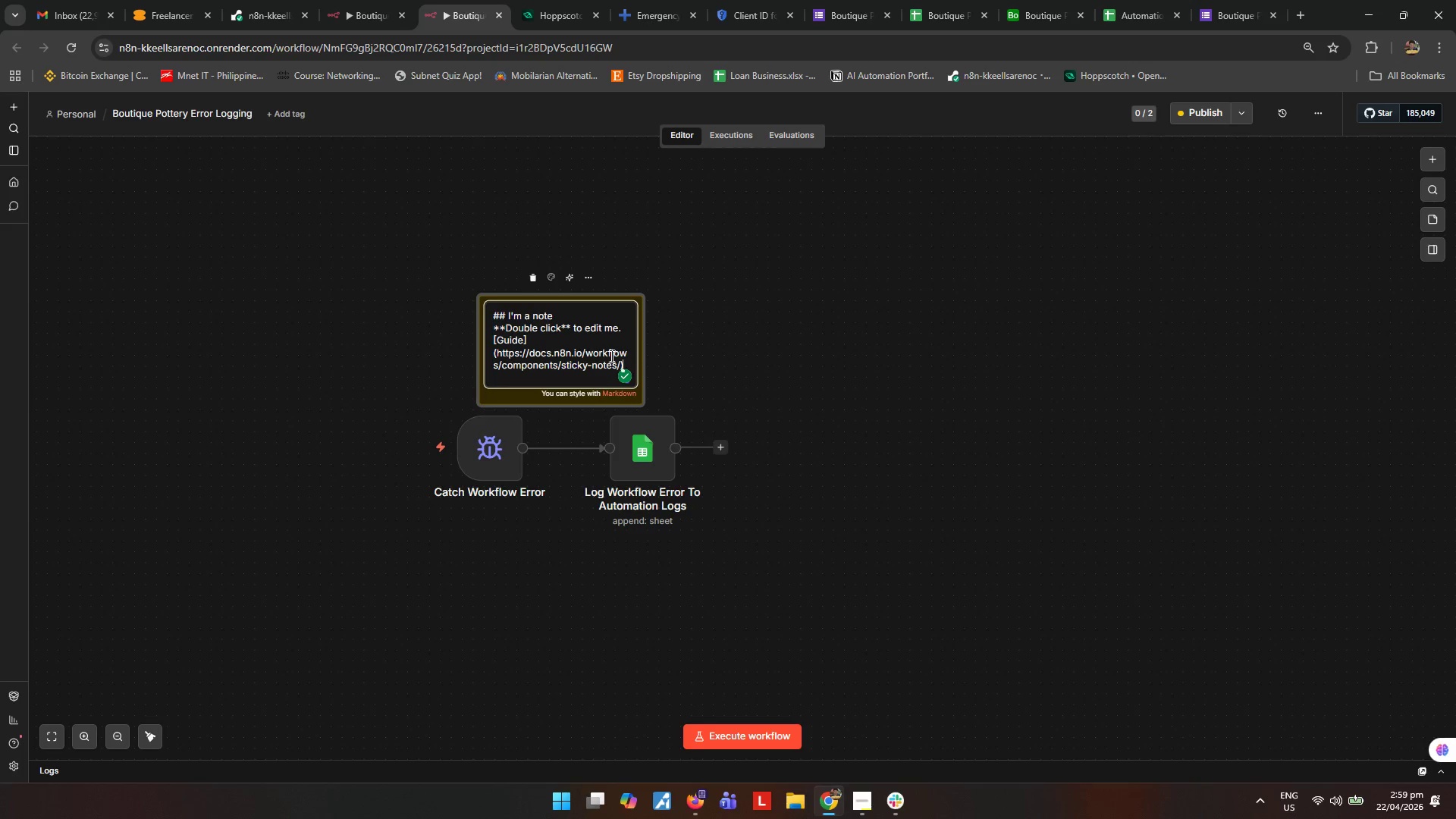 
key(Control+A)
 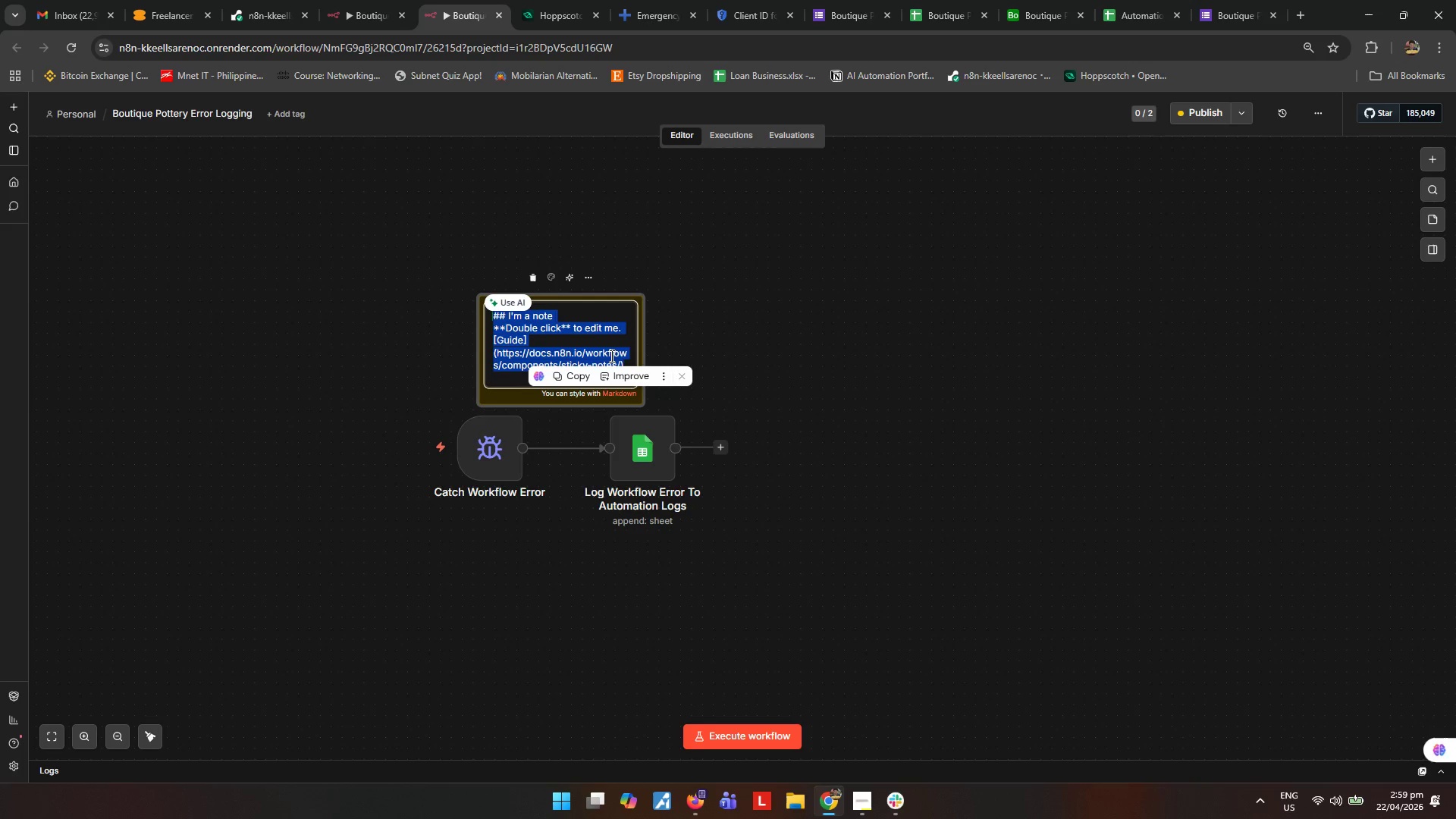 
type(Separate workflow for logging failed executions to Google Sheets.)
 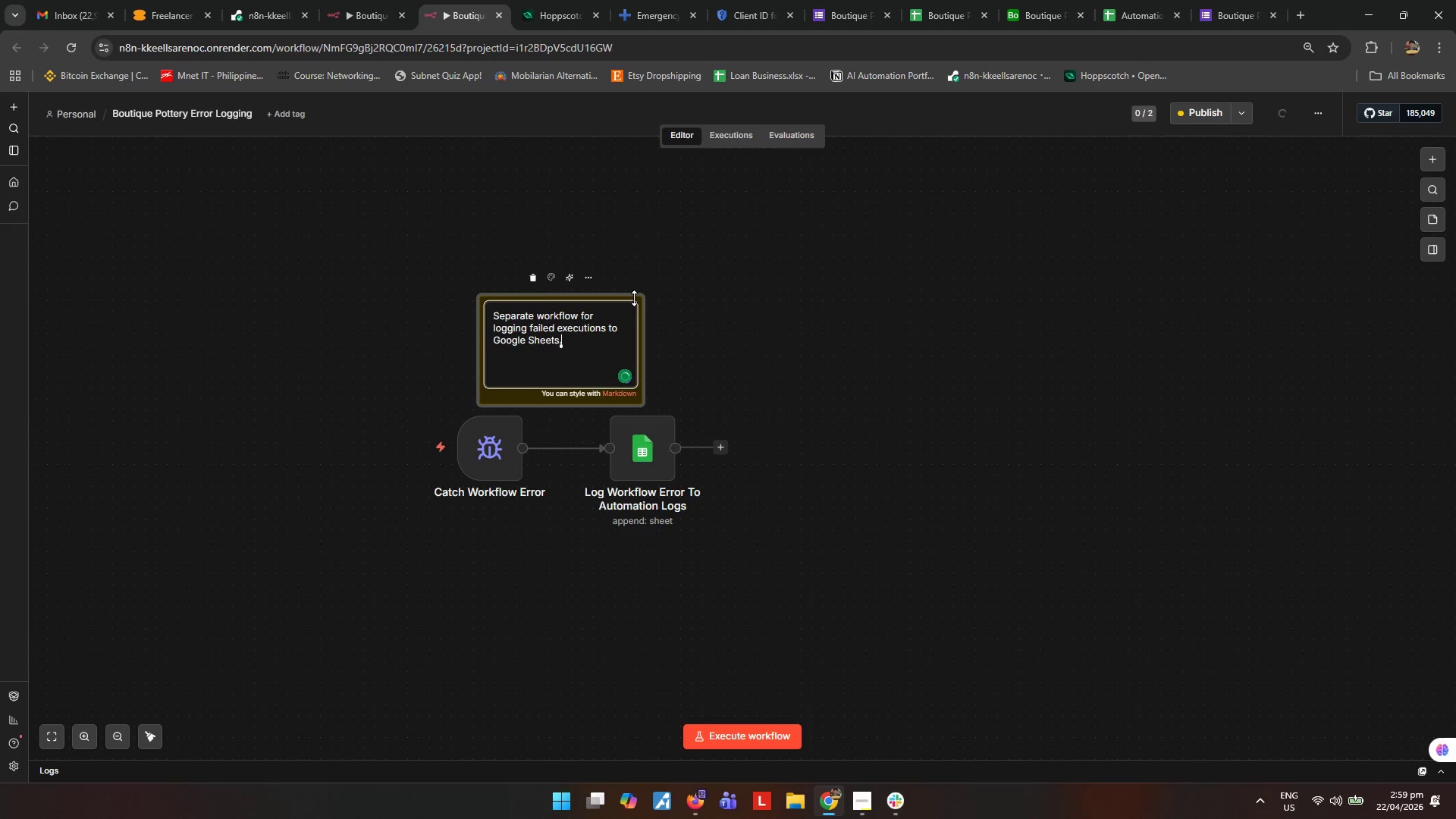 
left_click_drag(start_coordinate=[644, 294], to_coordinate=[591, 342])
 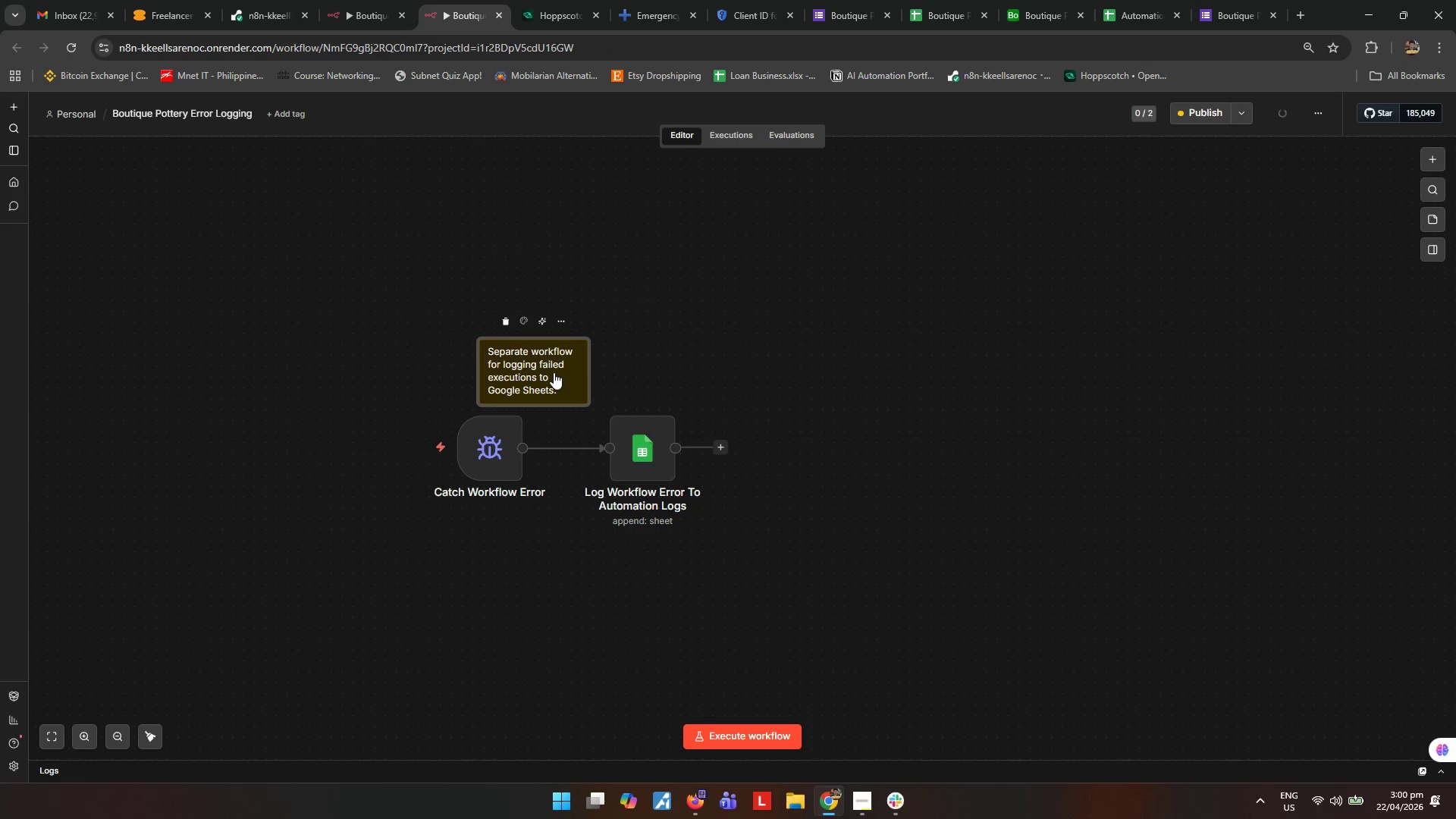 
left_click_drag(start_coordinate=[553, 372], to_coordinate=[513, 368])
 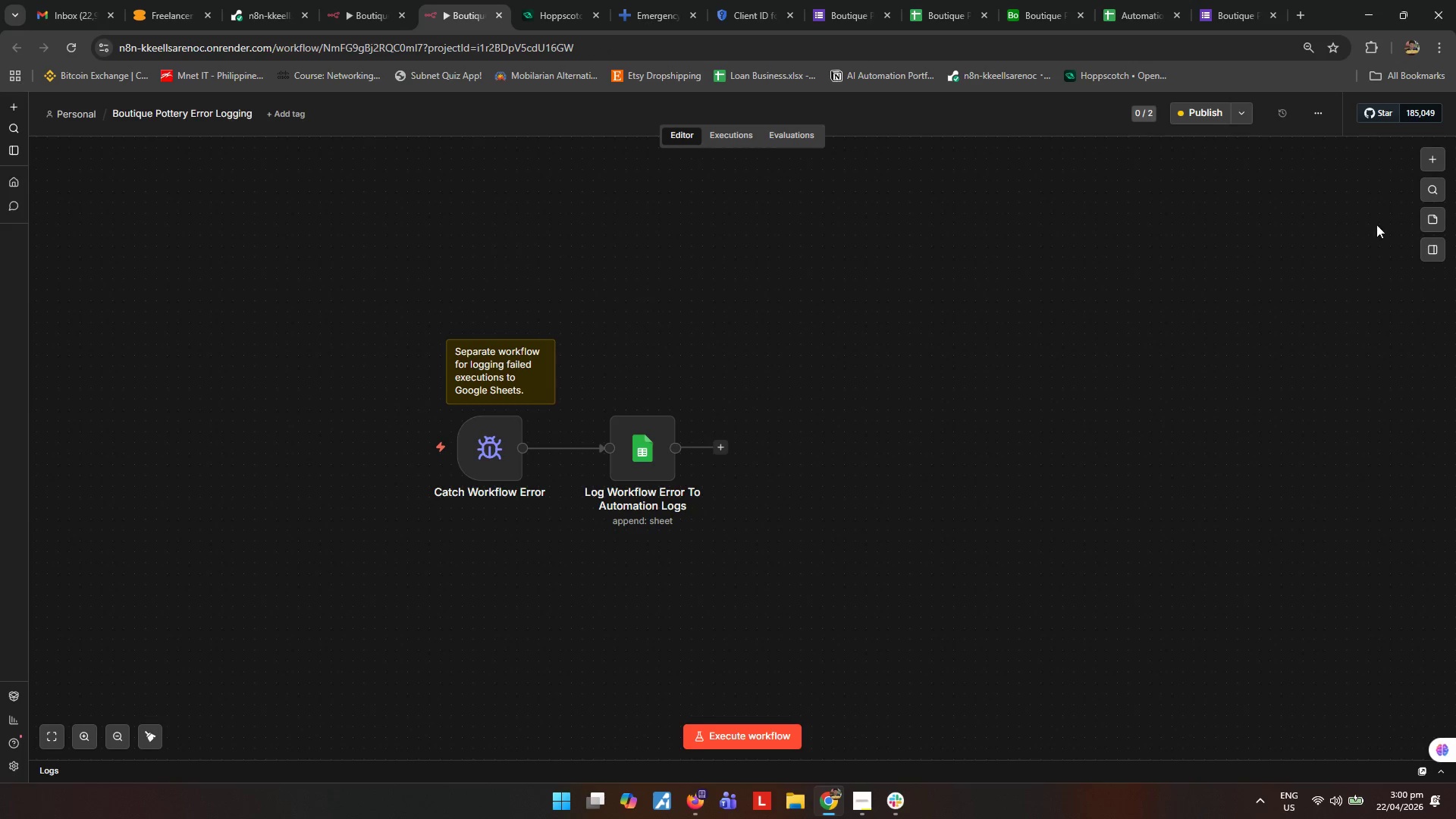 
left_click([1433, 218])
 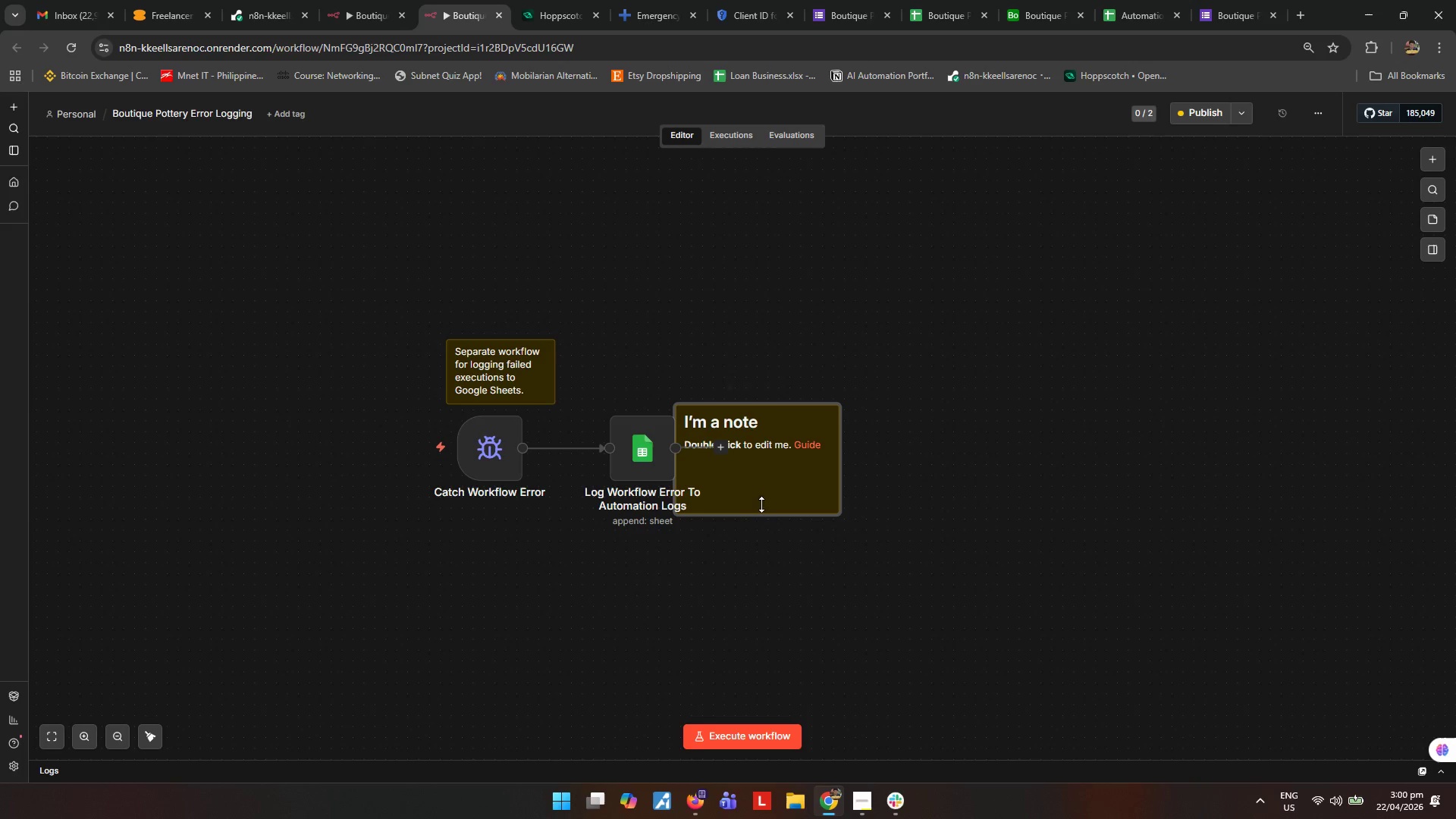 
left_click_drag(start_coordinate=[813, 485], to_coordinate=[704, 377])
 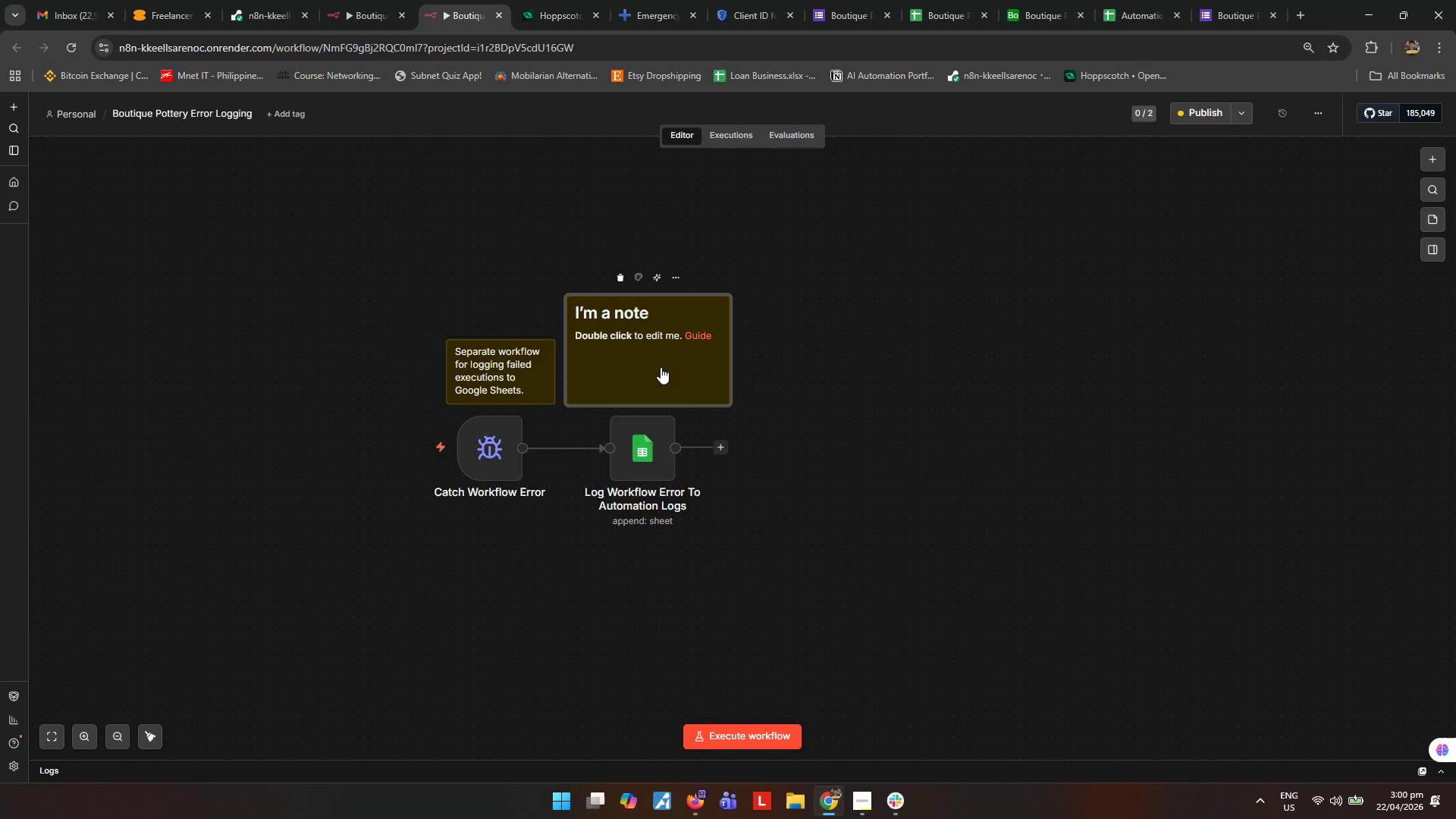 
double_click([661, 367])
 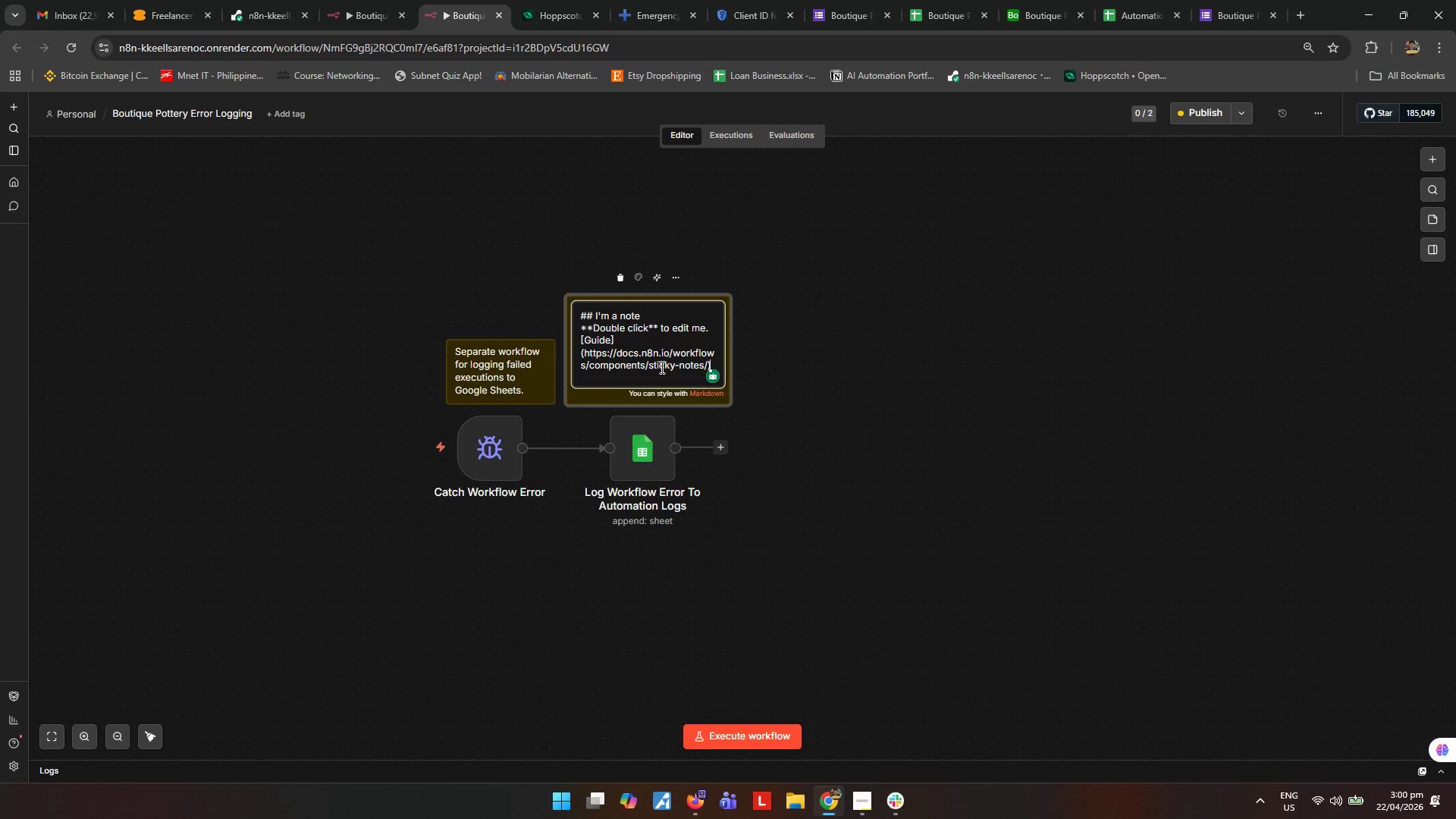 
key(Control+ControlLeft)
 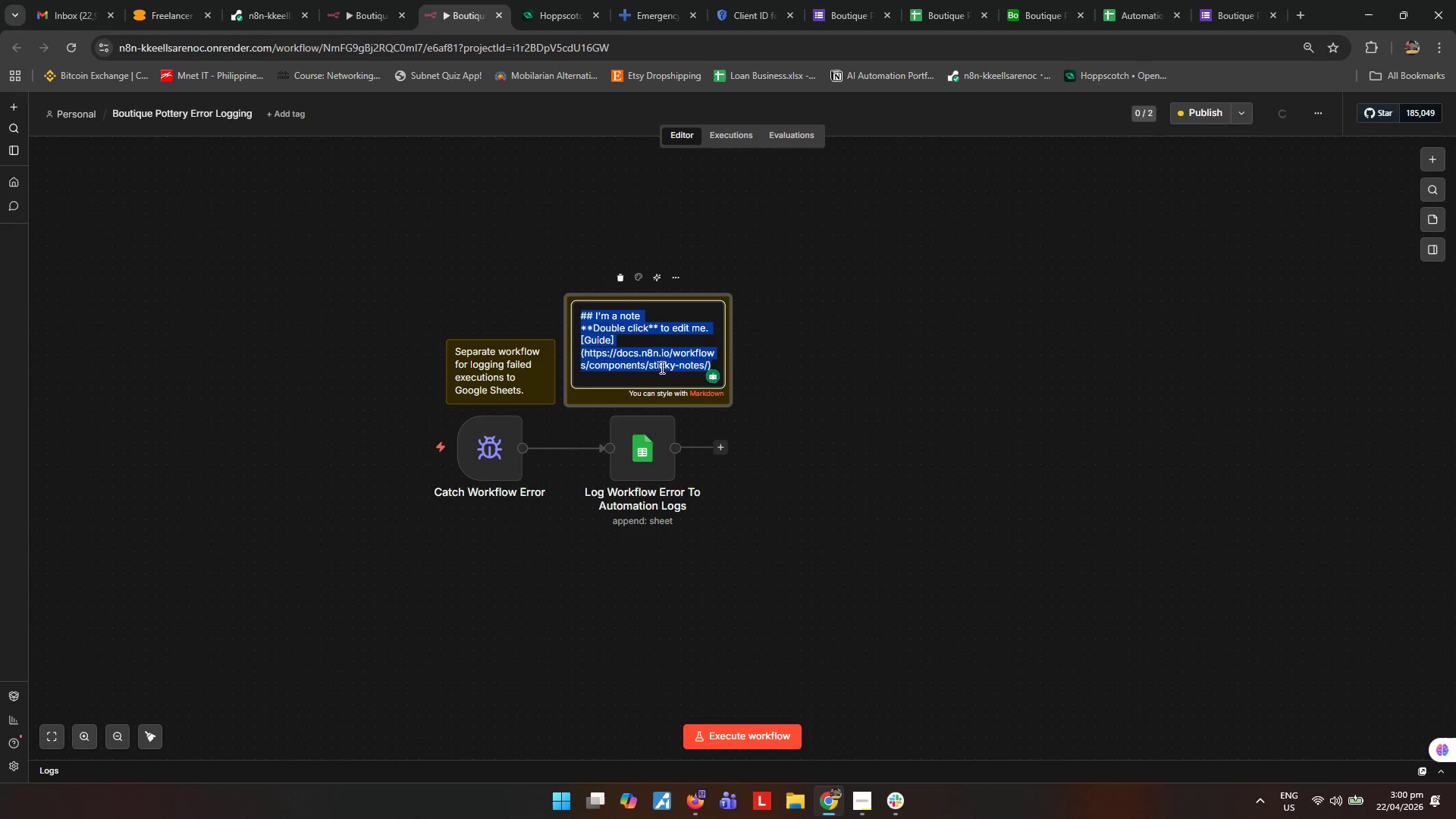 
key(Control+A)
 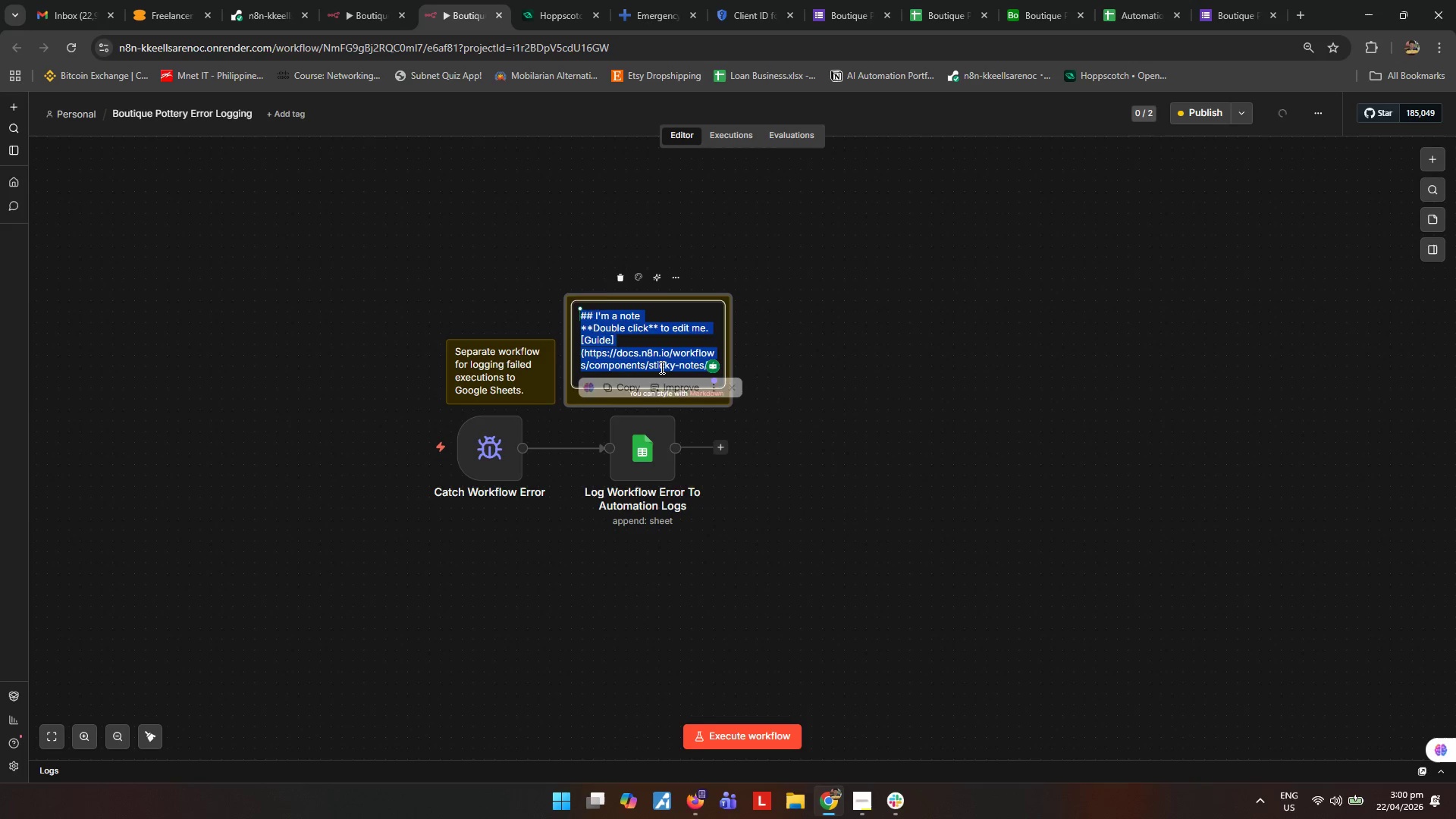 
type(Appends workflow failure dta)
key(Backspace)
key(Backspace)
type(etails for debugging and audit trail.)
 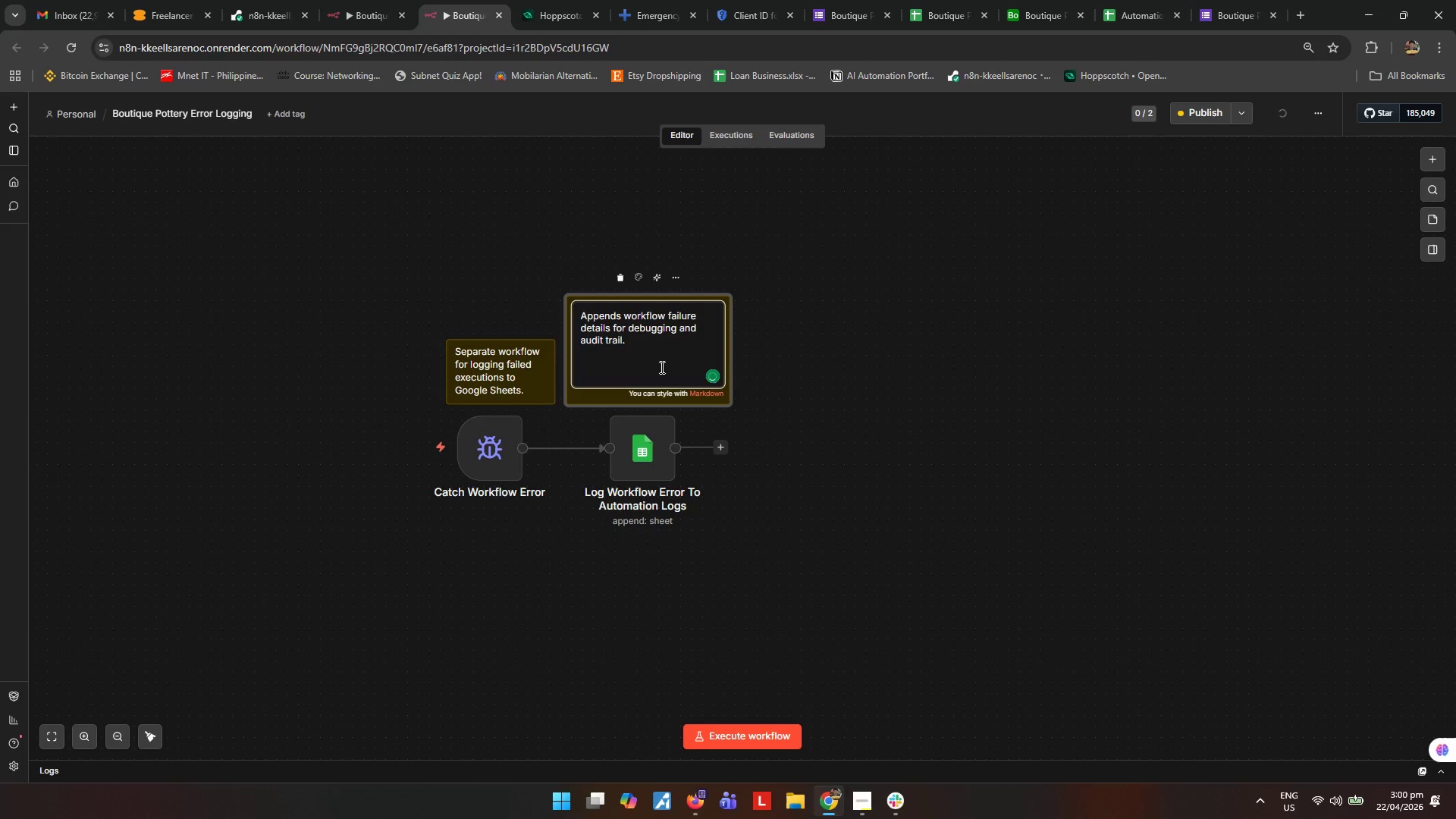 
left_click([870, 343])
 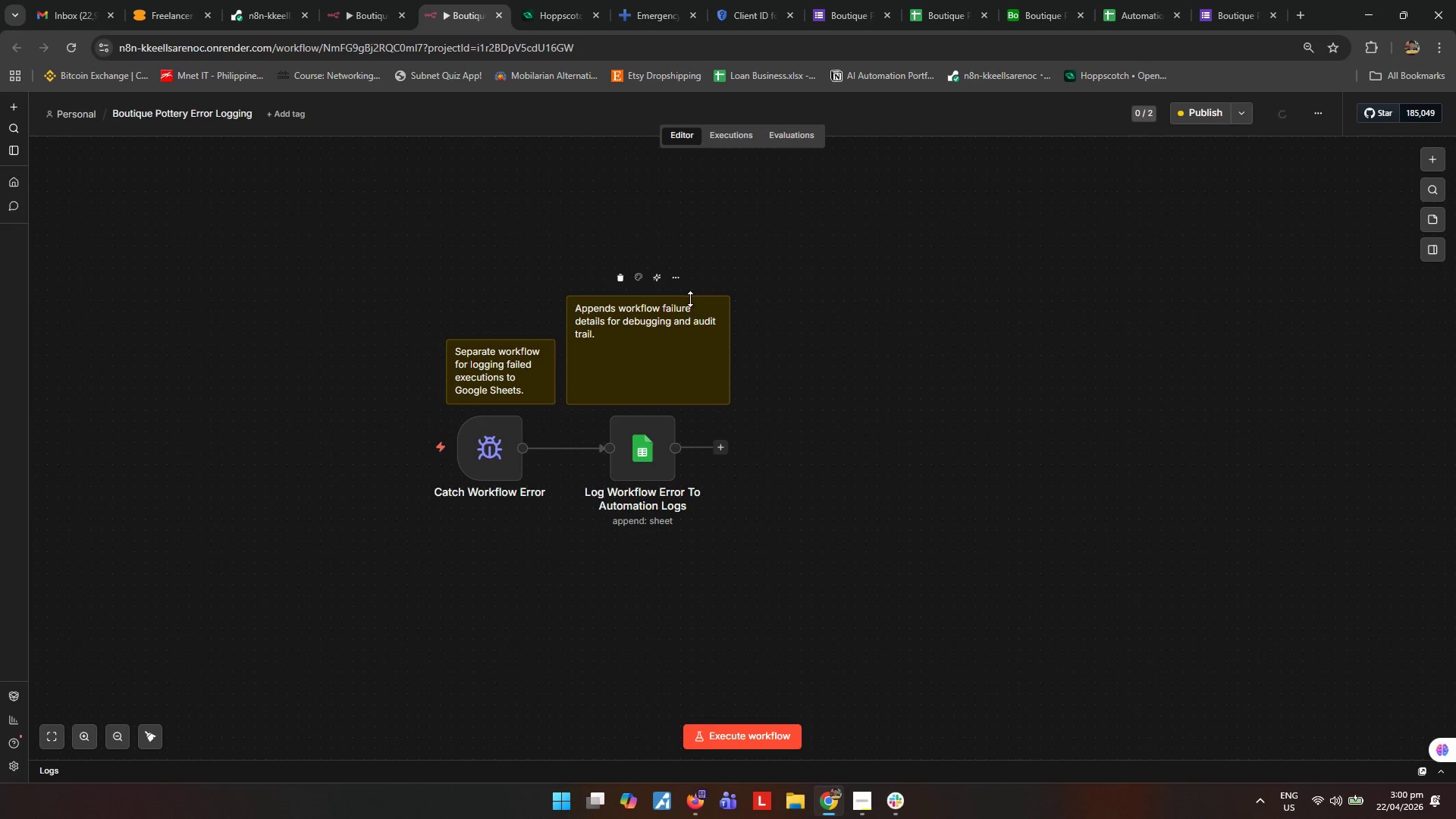 
left_click_drag(start_coordinate=[690, 299], to_coordinate=[695, 334])
 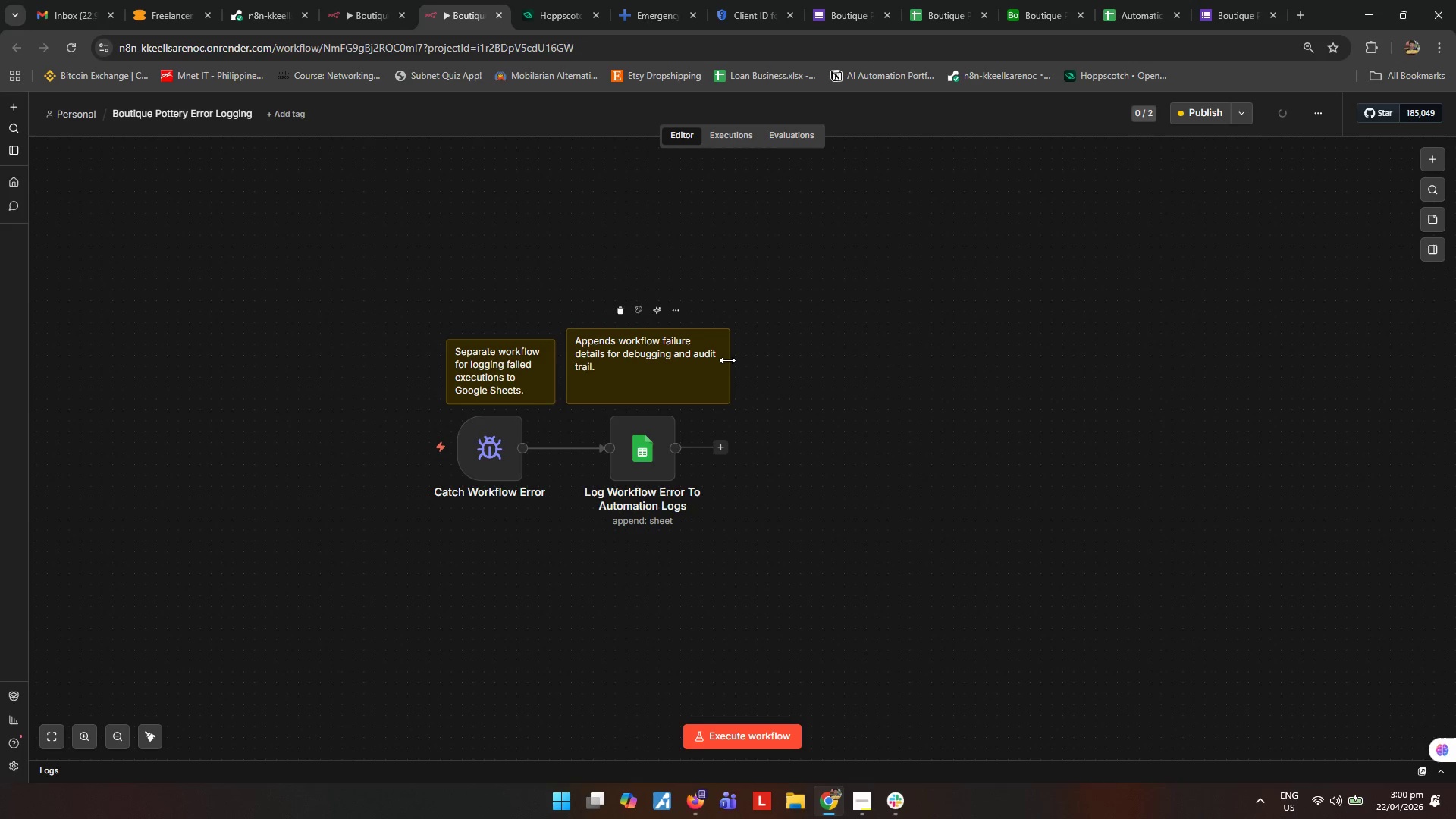 
left_click_drag(start_coordinate=[727, 360], to_coordinate=[674, 356])
 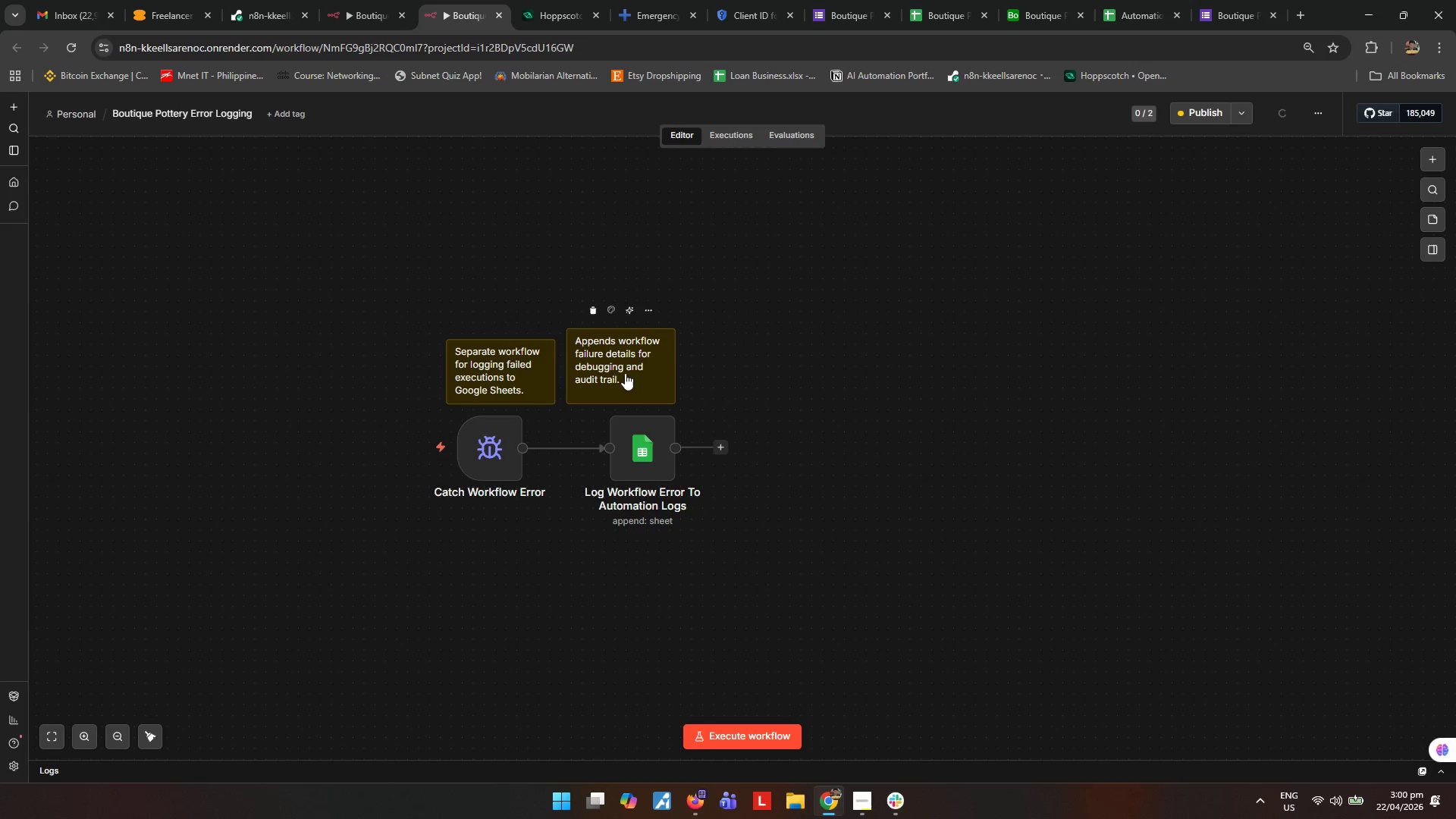 
left_click_drag(start_coordinate=[623, 373], to_coordinate=[645, 378])
 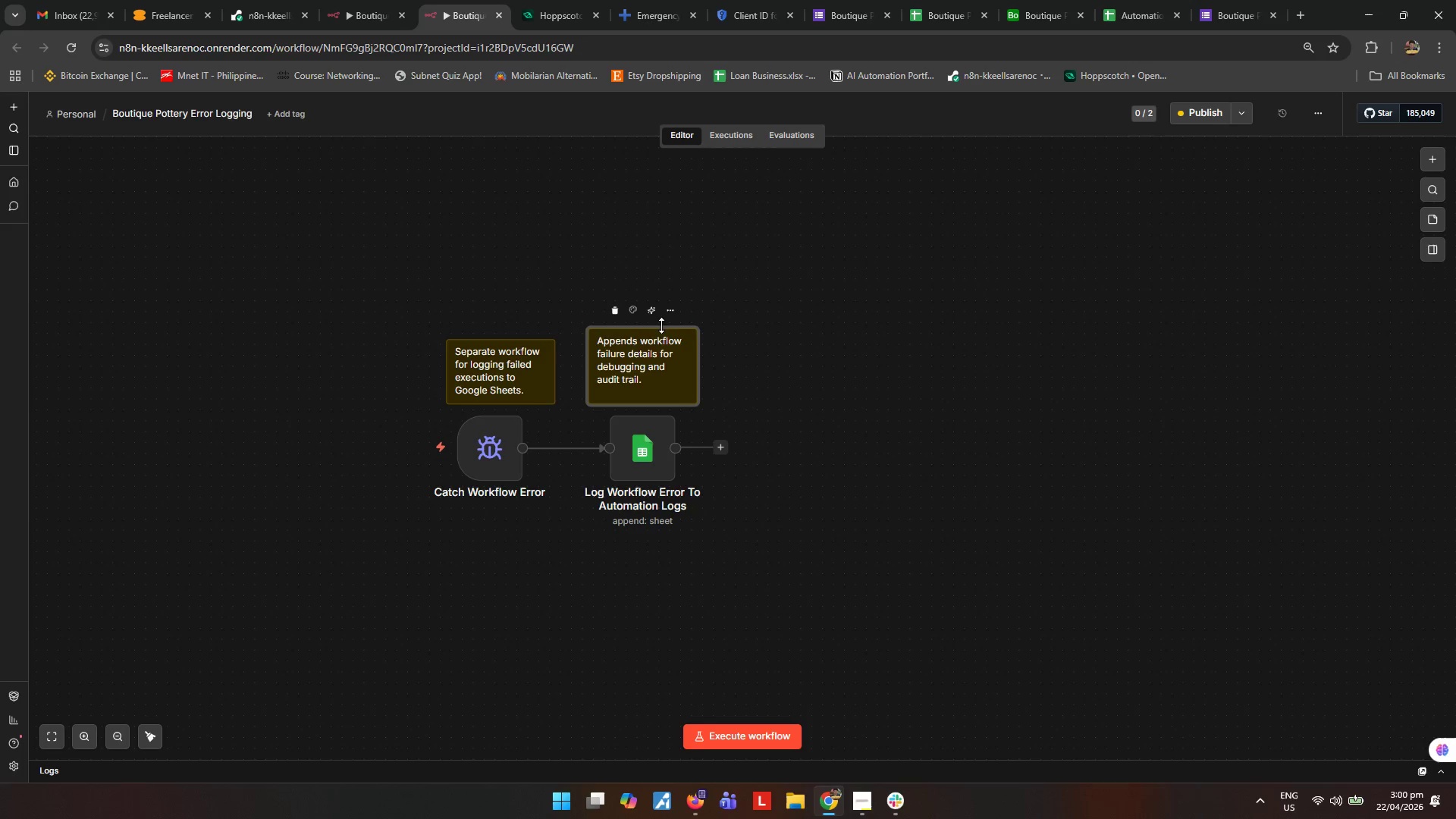 
left_click_drag(start_coordinate=[661, 325], to_coordinate=[661, 335])
 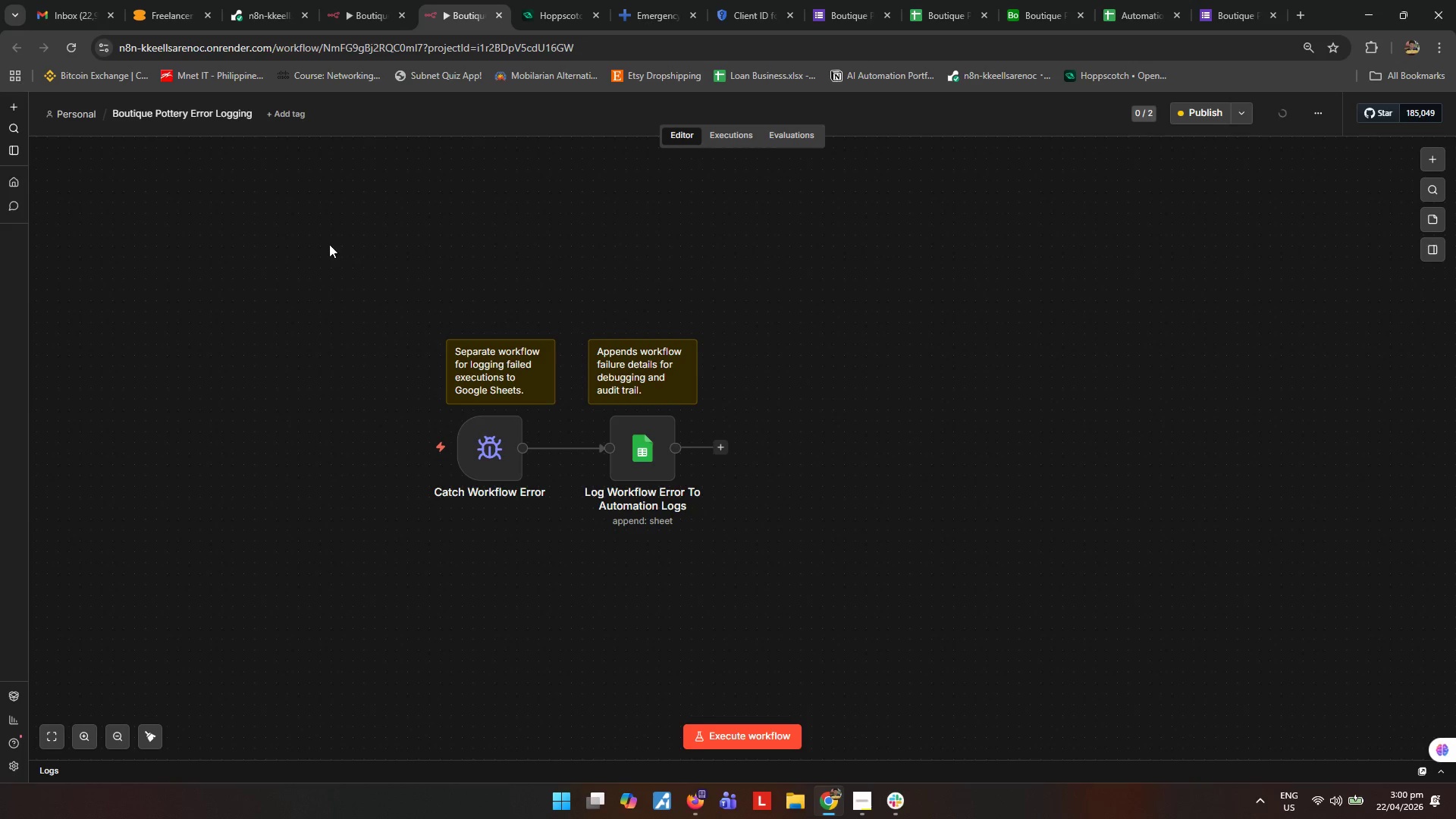 
left_click([343, 11])
 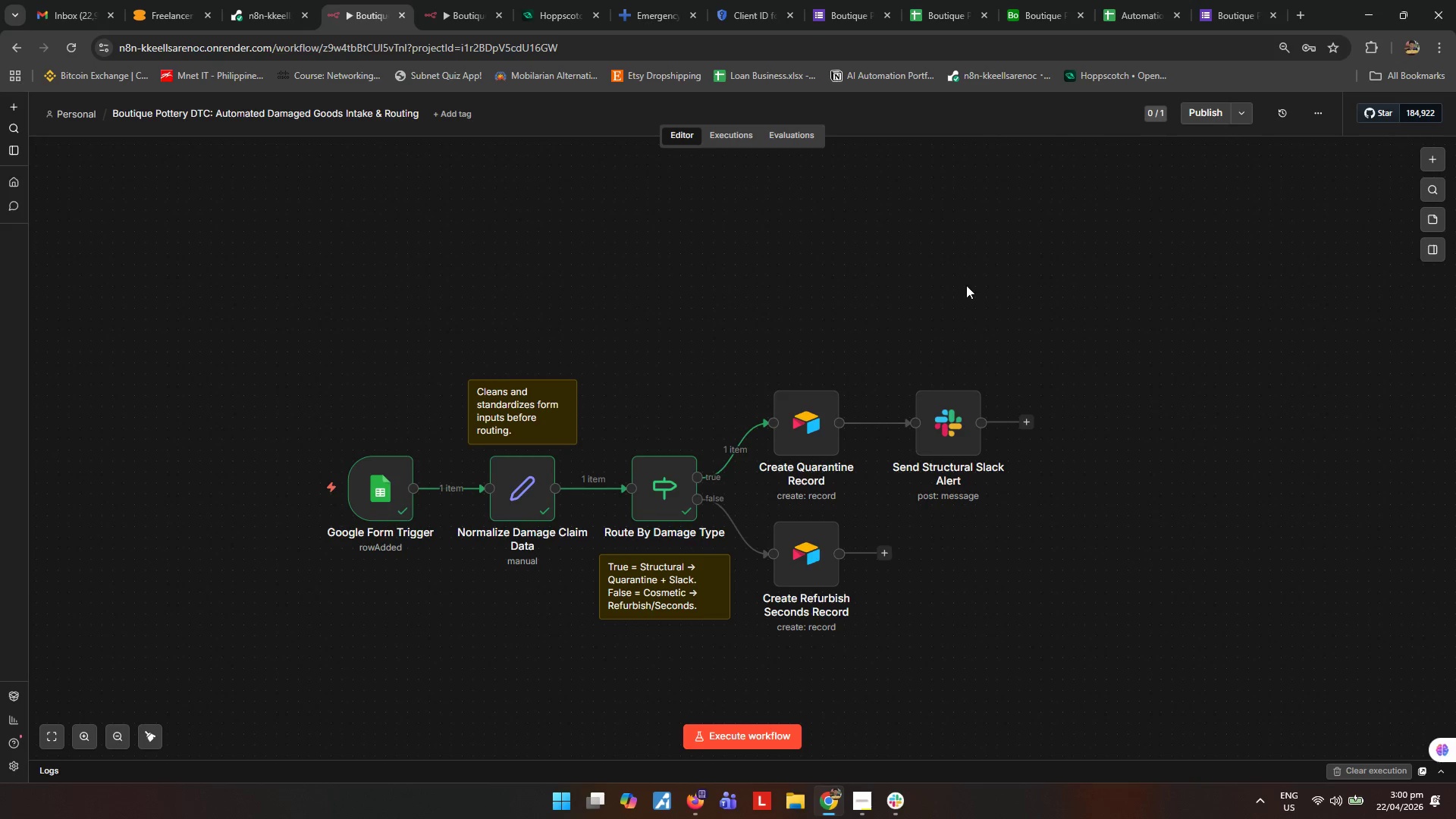 
left_click([962, 279])
 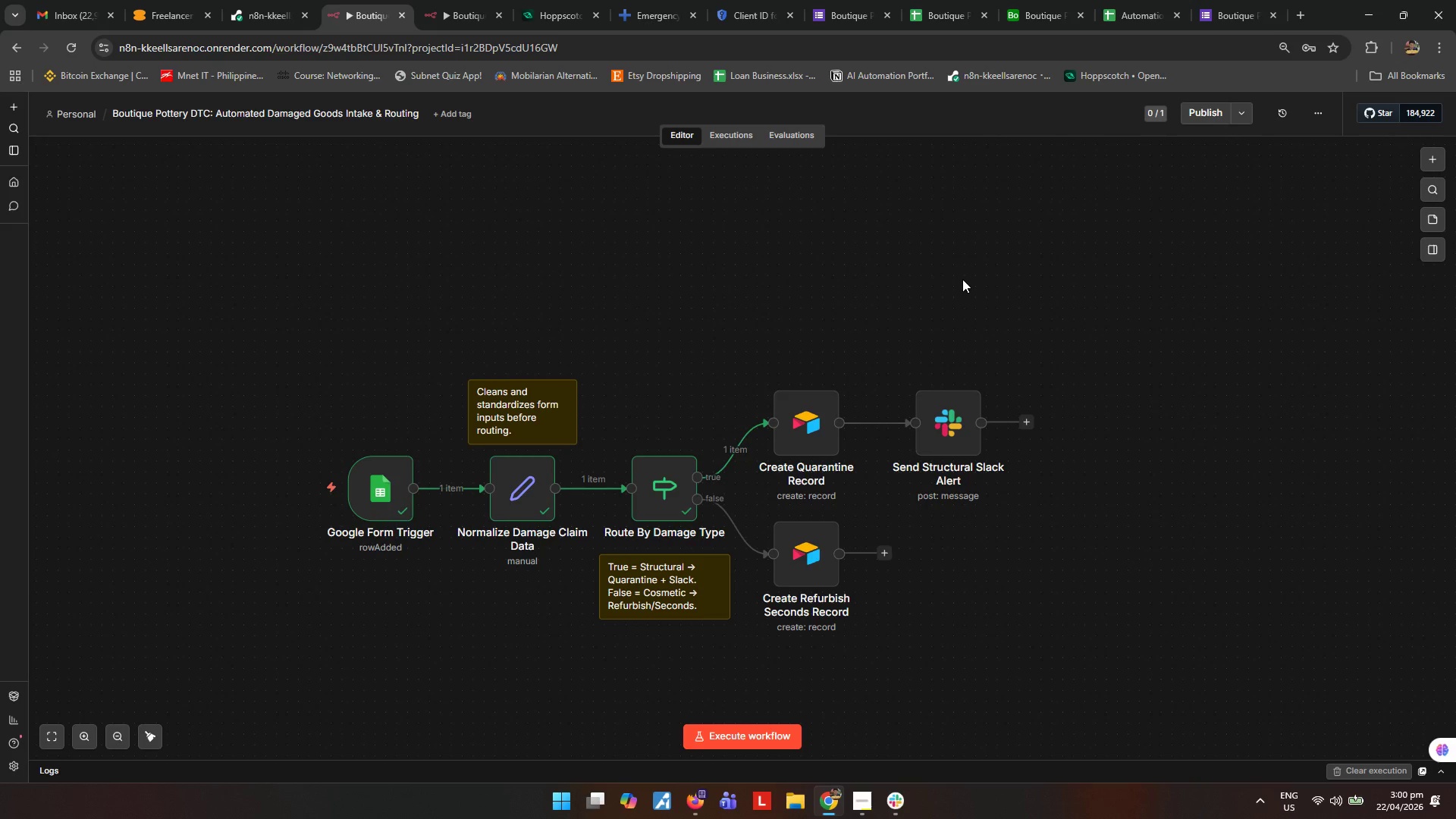 
wait(7.61)
 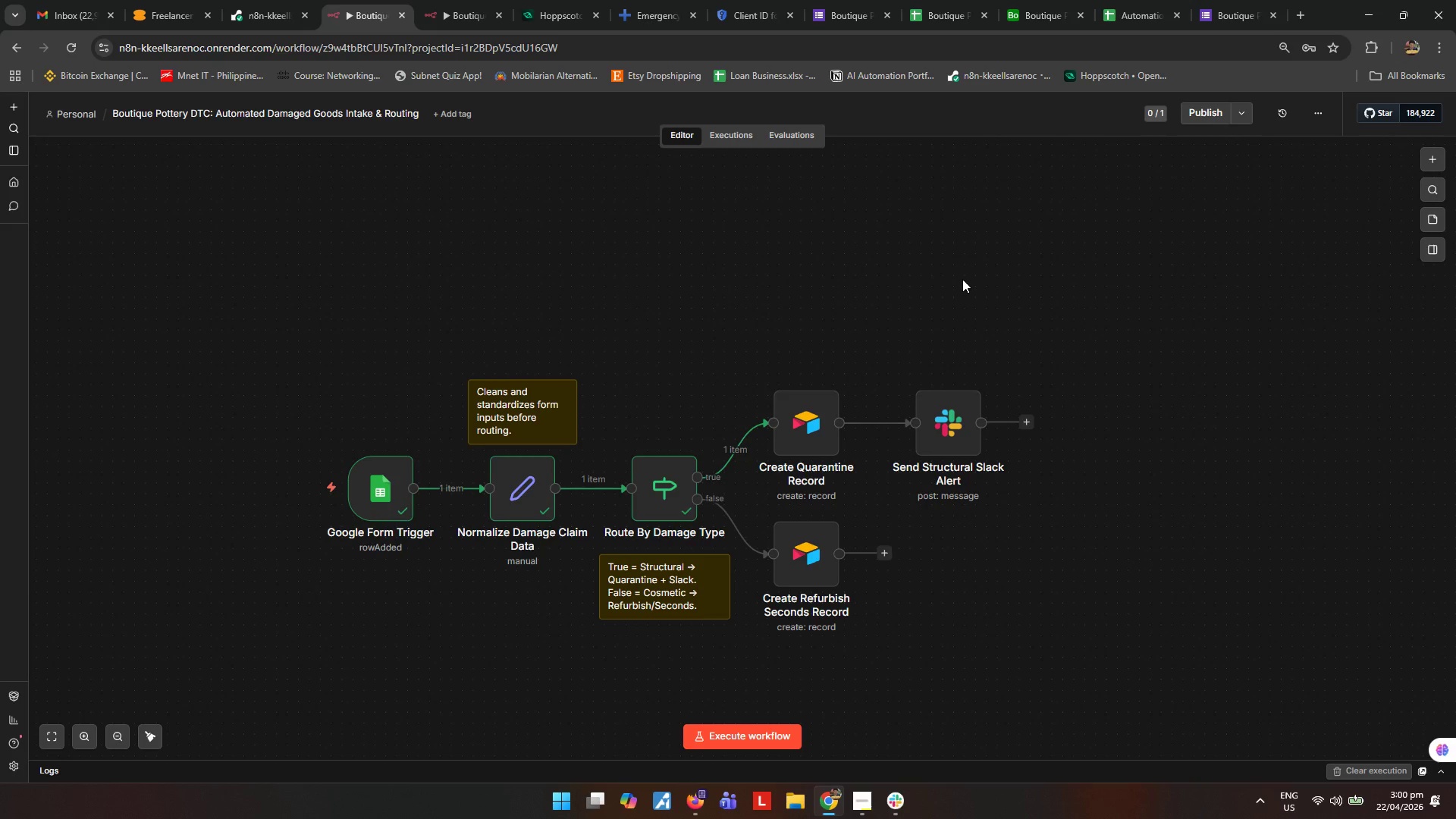 
left_click([962, 279])
 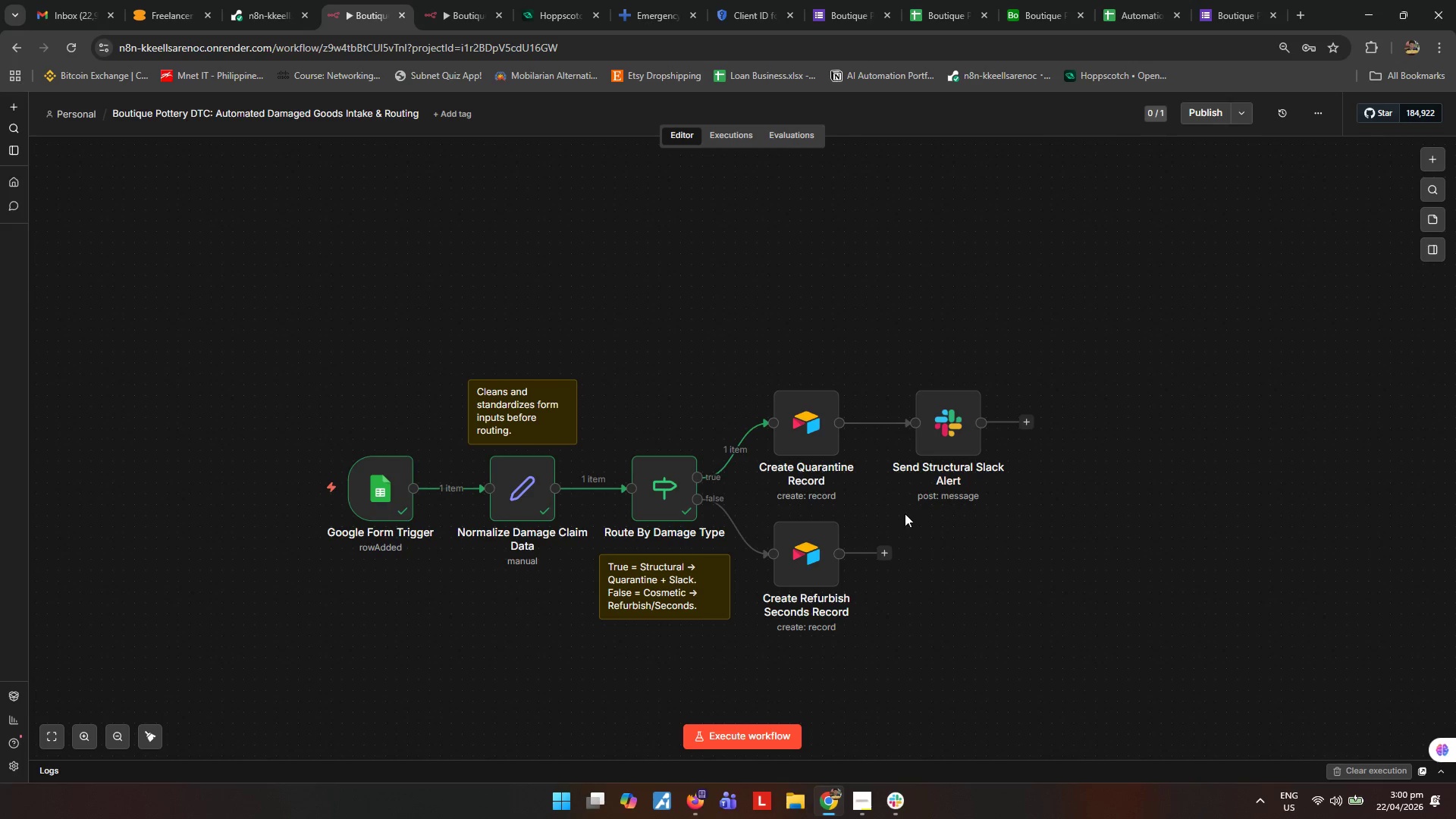 
wait(12.0)
 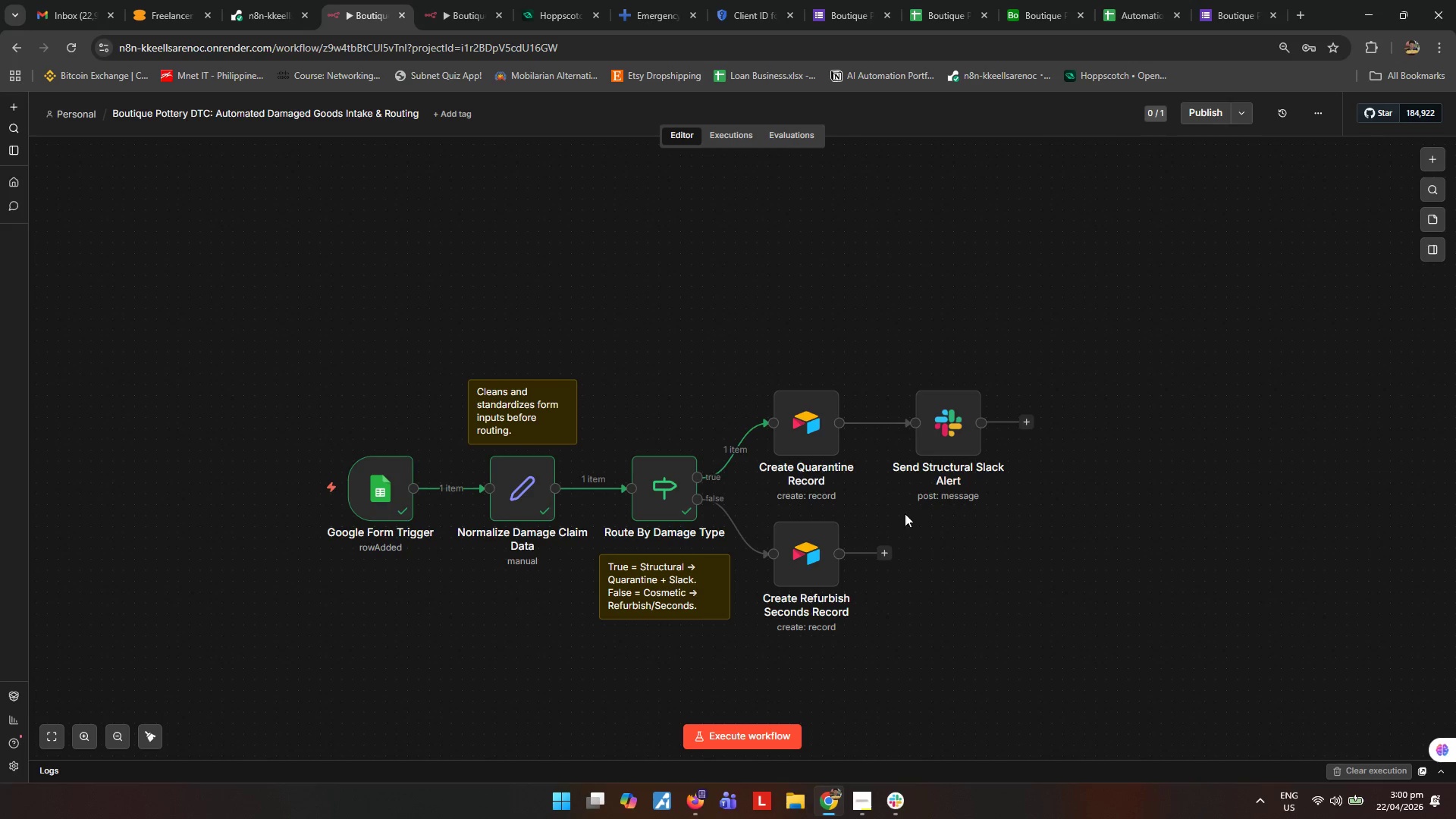 
left_click([1316, 108])
 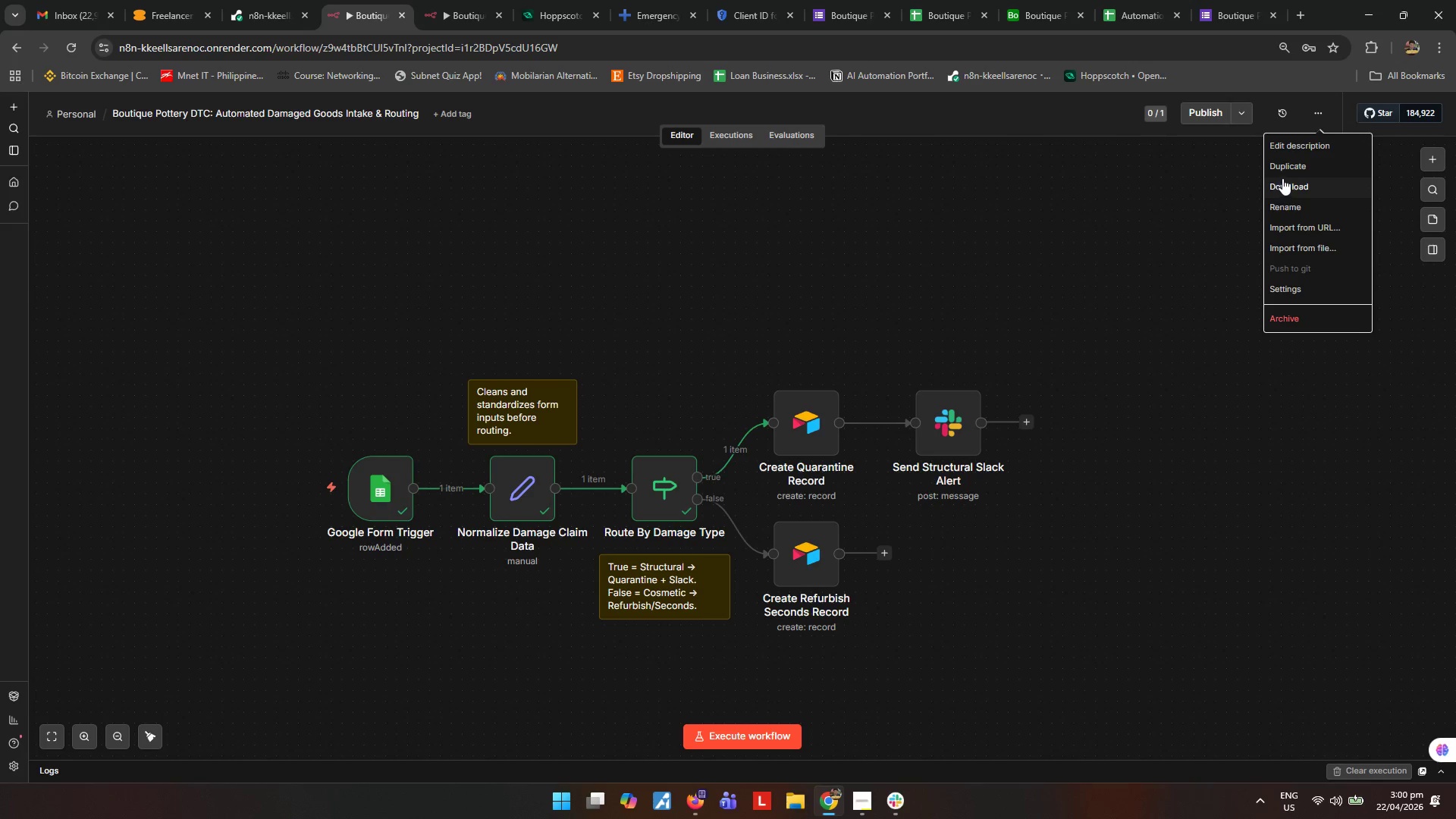 
left_click([1283, 178])
 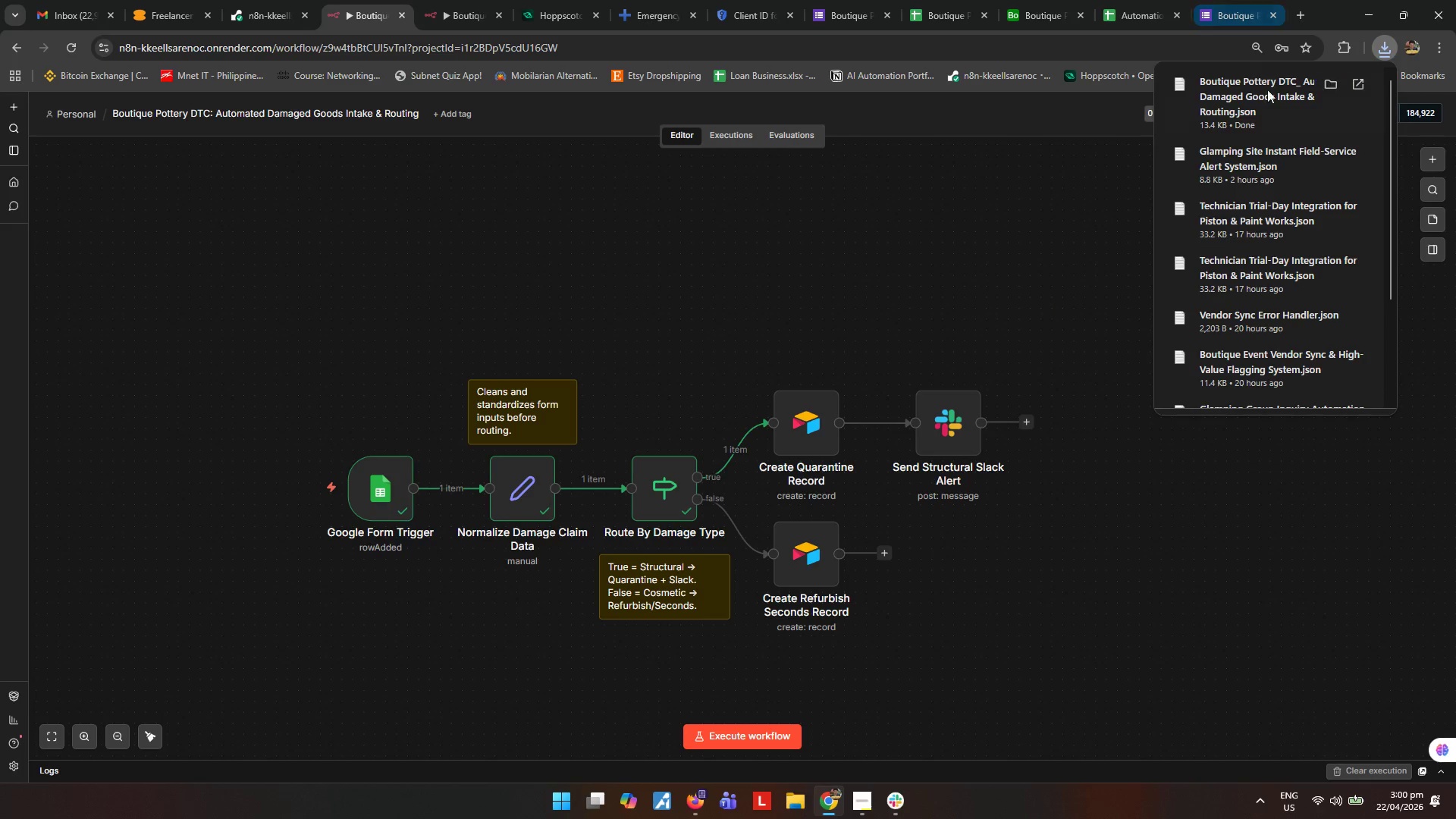 
left_click([1329, 83])
 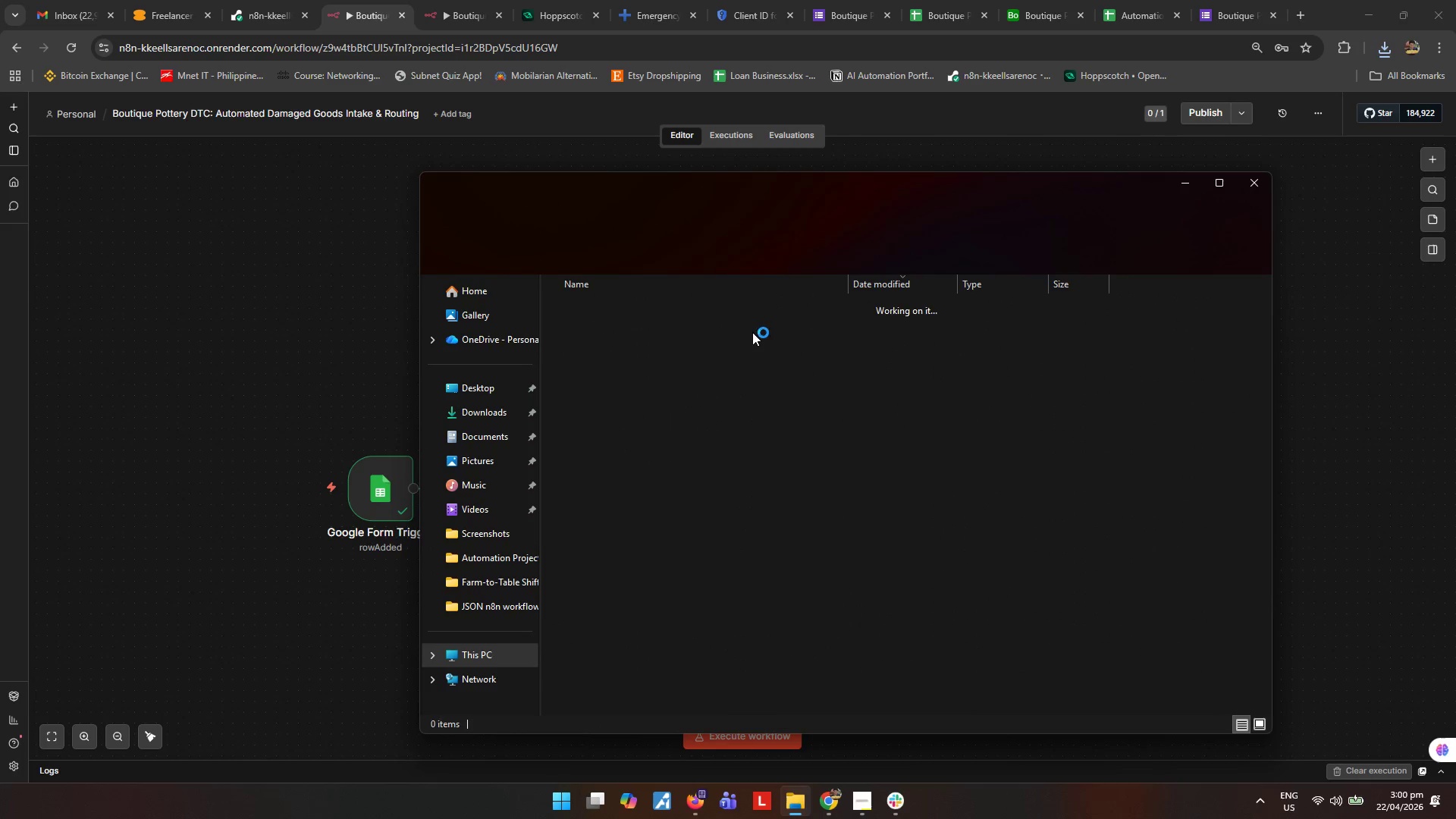 
key(Control+ControlLeft)
 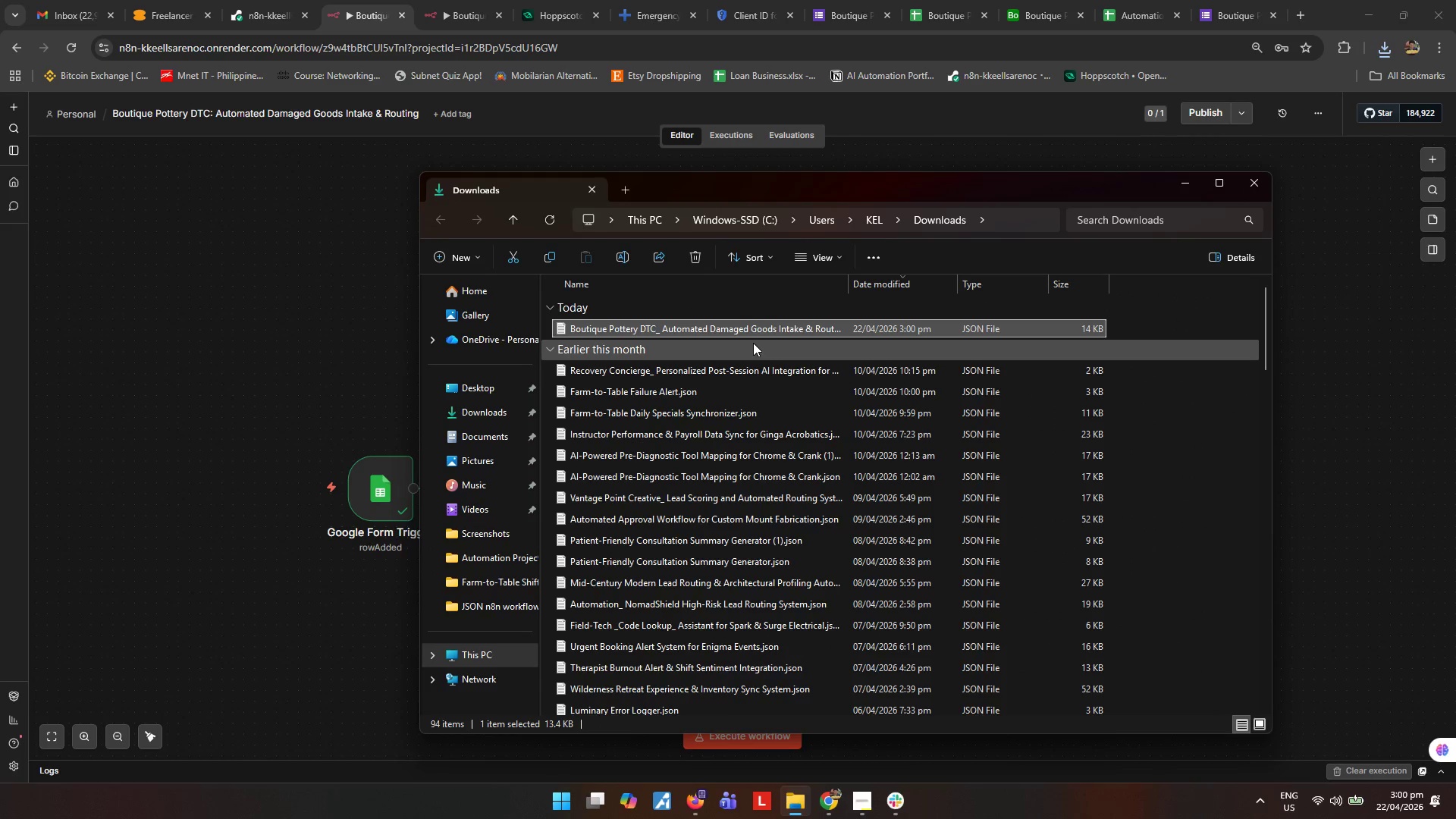 
key(Control+X)
 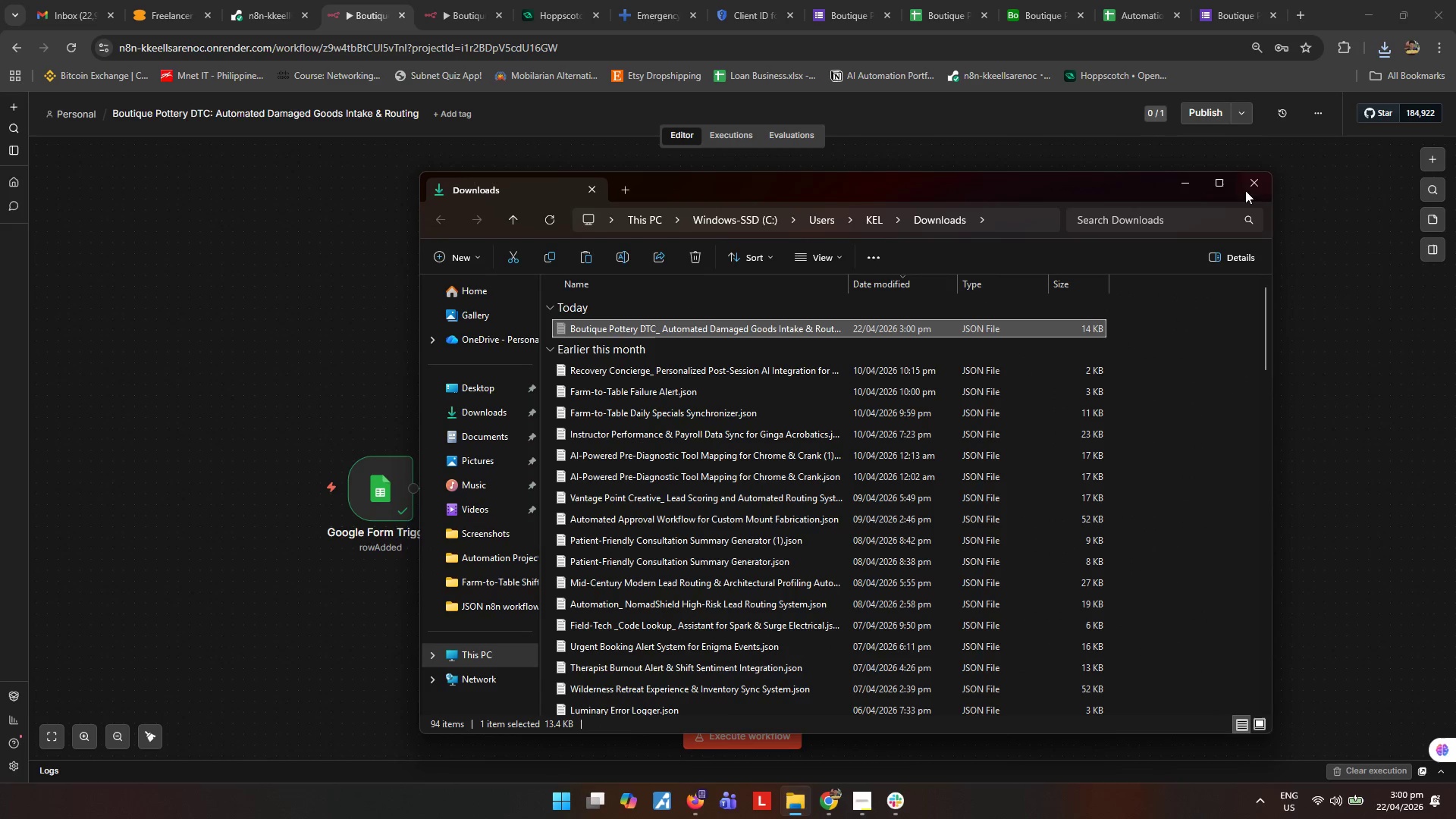 
left_click([1253, 186])
 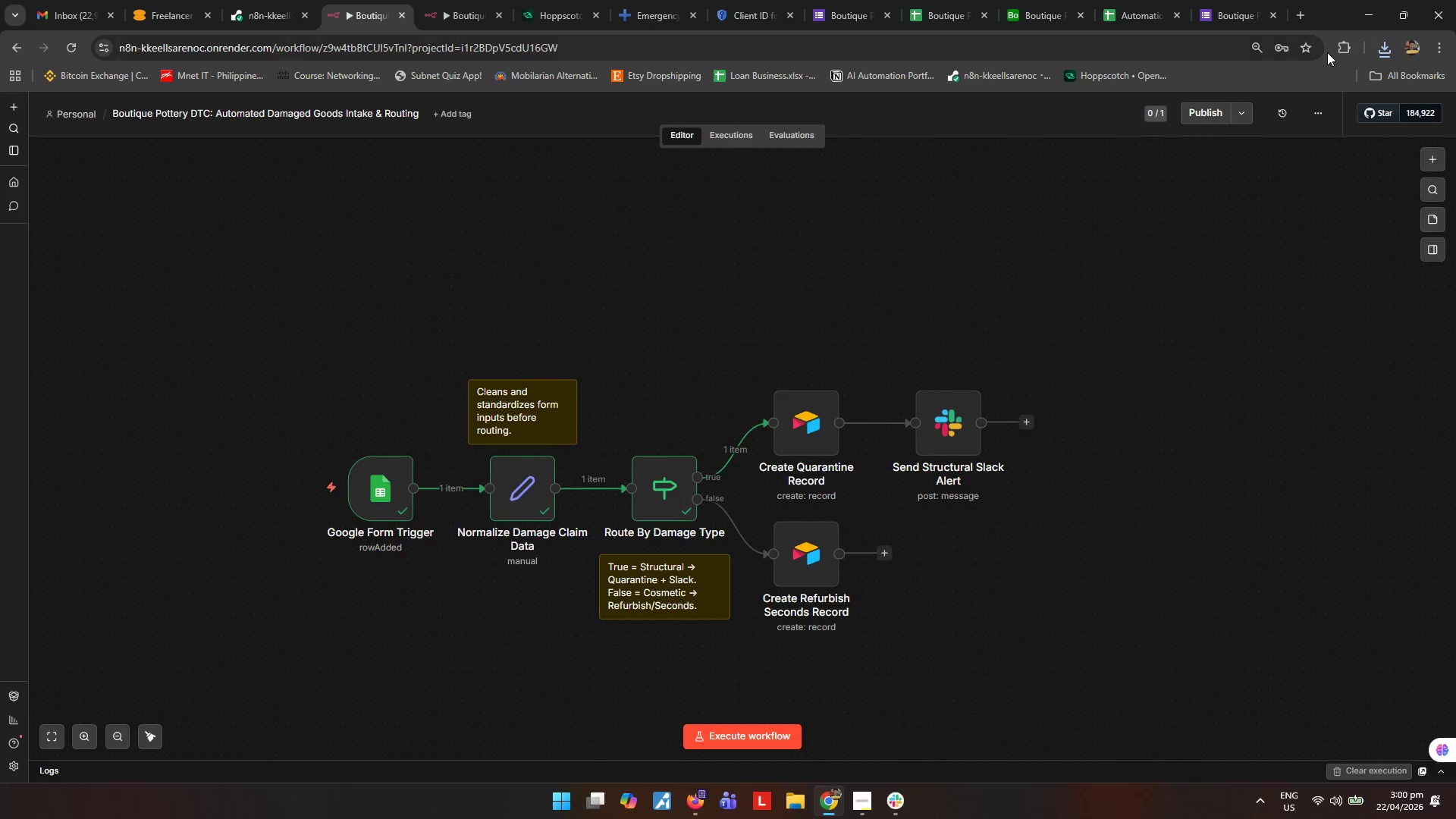 
key(Meta+MetaLeft)
 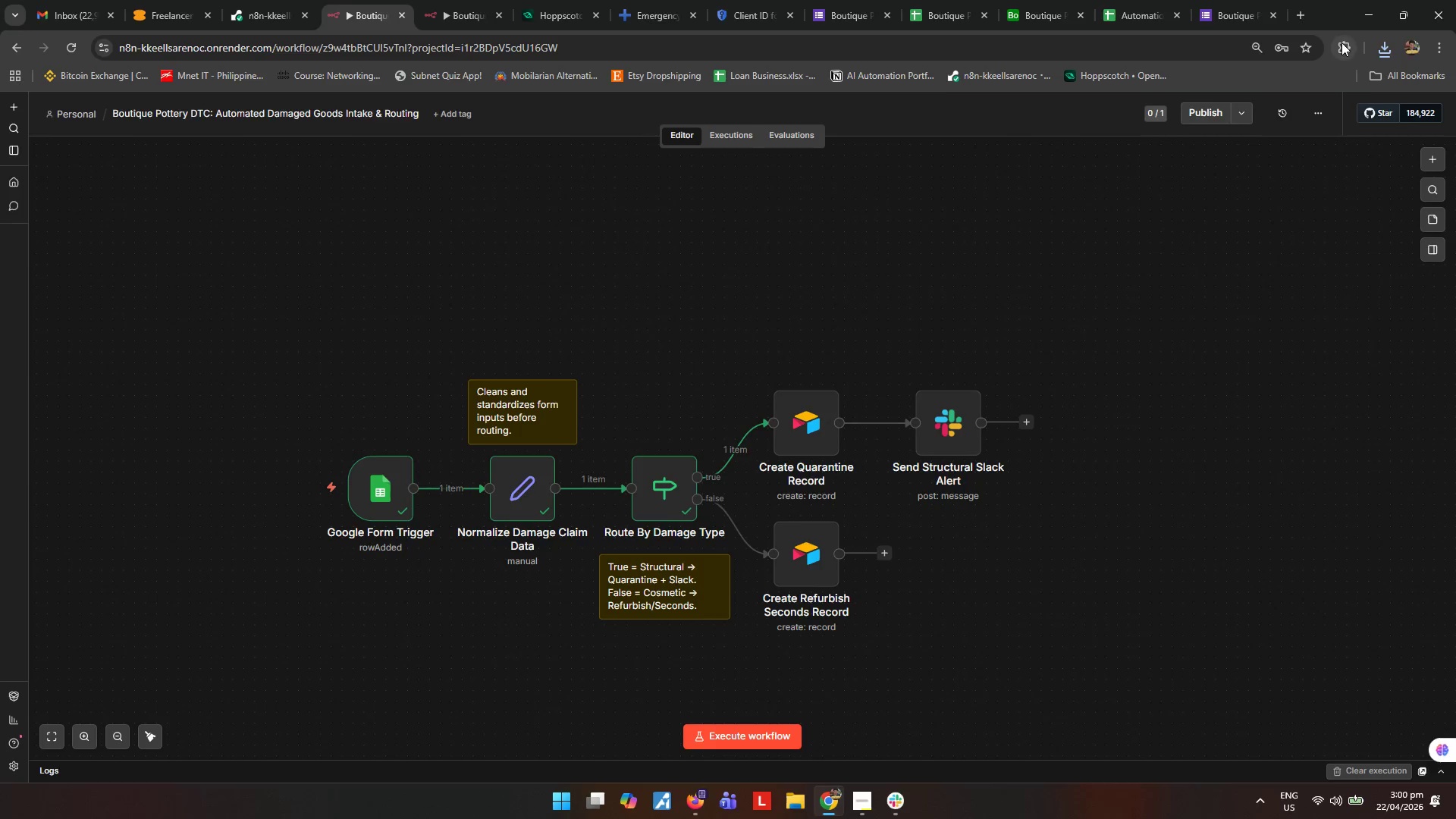 
key(Meta+D)
 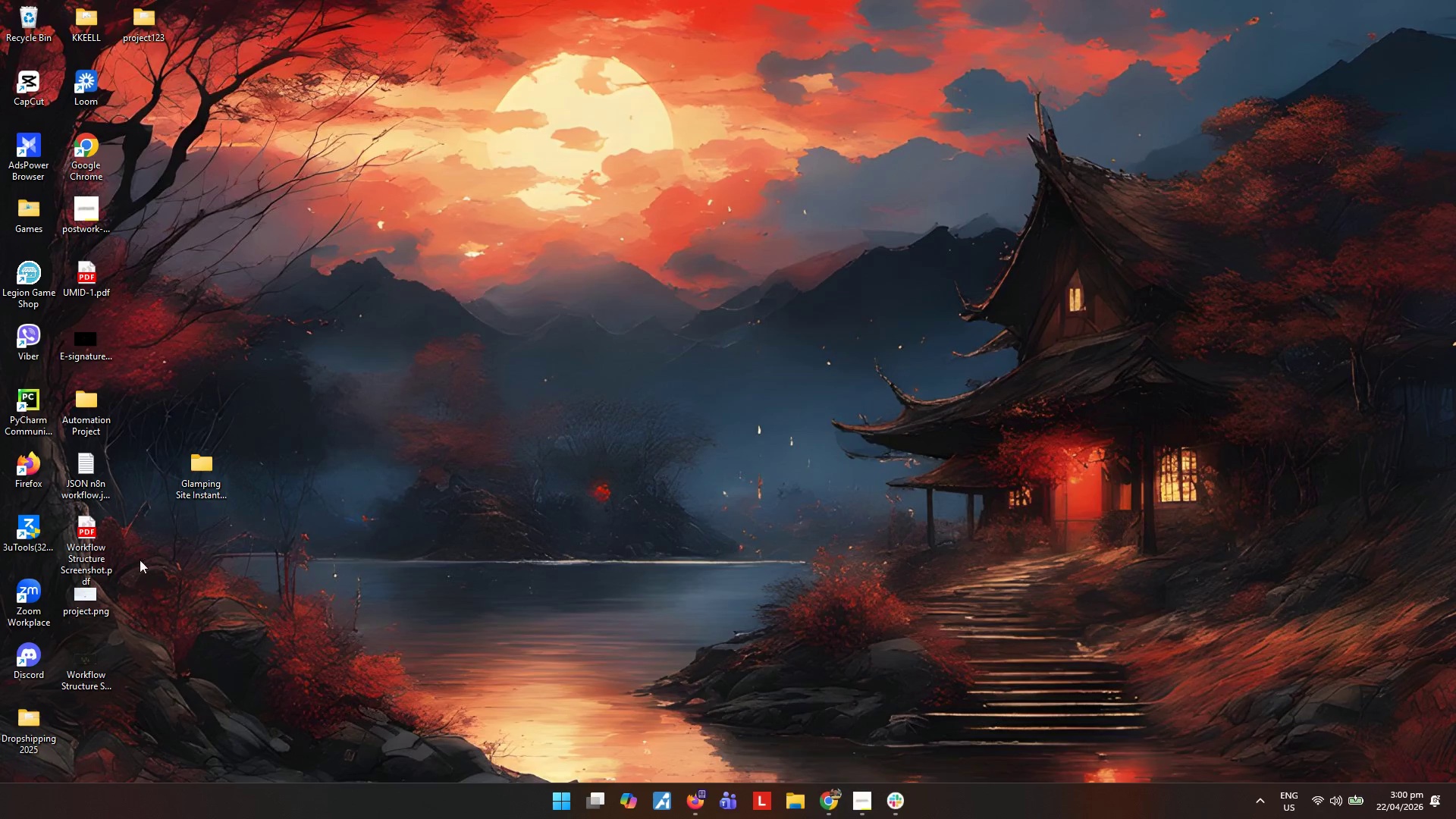 
left_click_drag(start_coordinate=[129, 474], to_coordinate=[73, 703])
 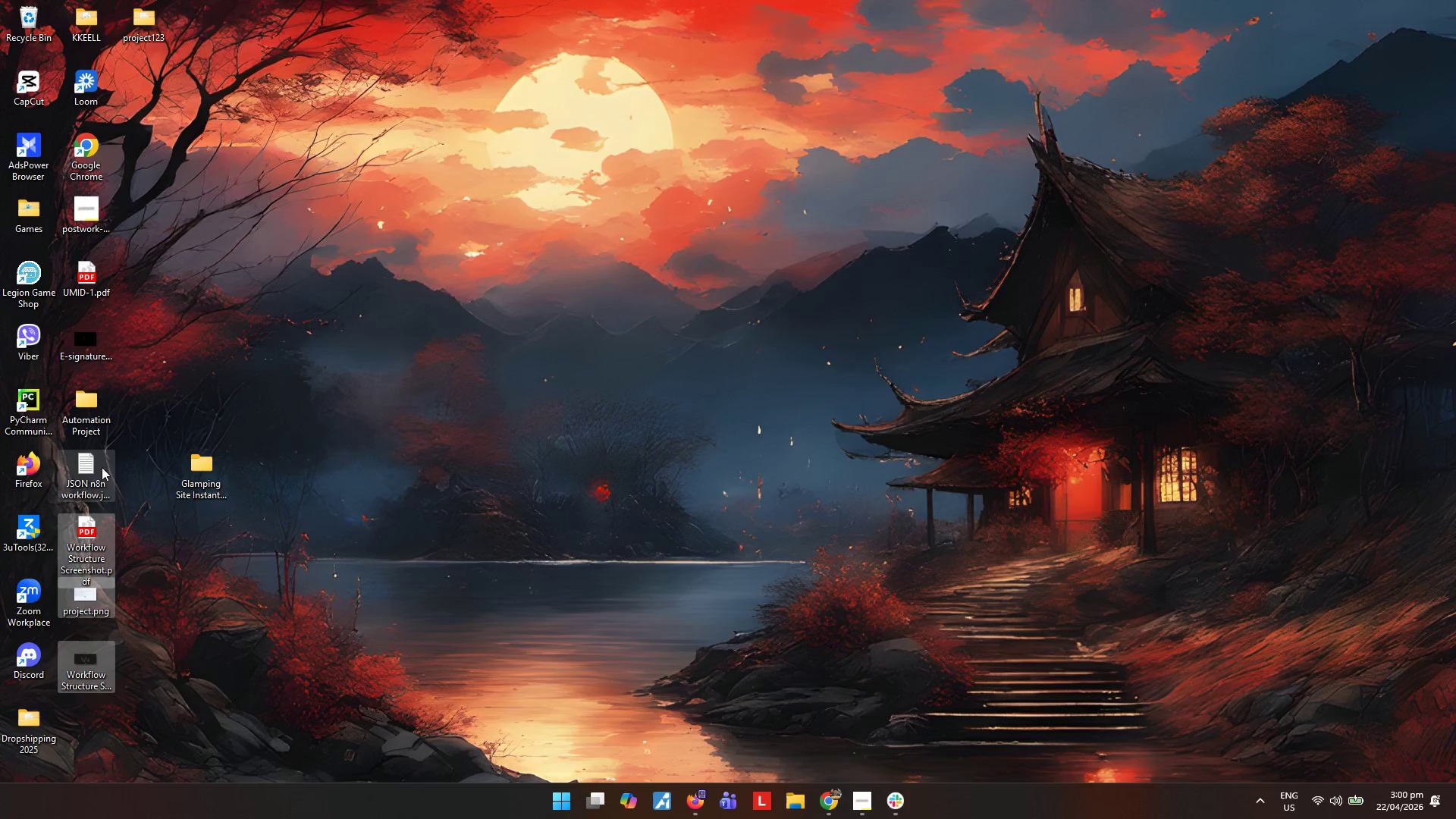 
left_click_drag(start_coordinate=[93, 463], to_coordinate=[206, 481])